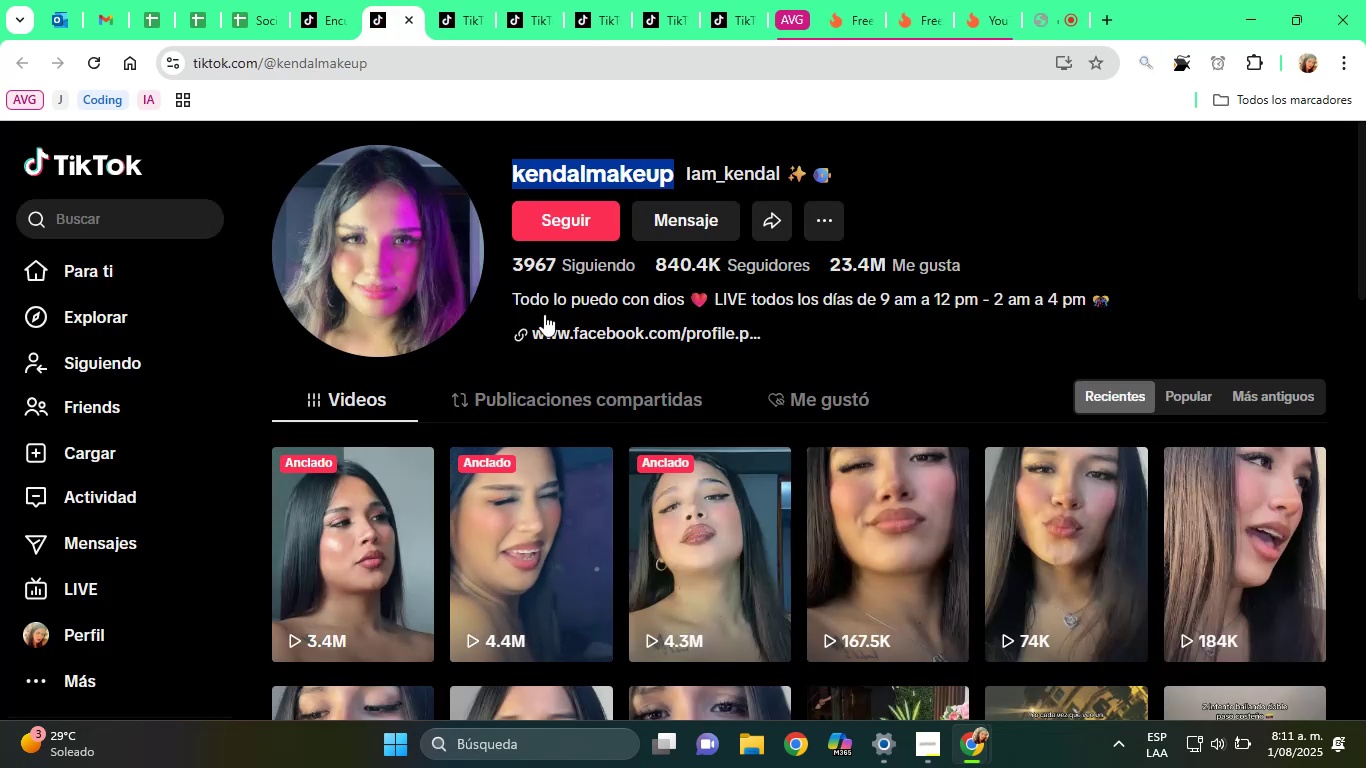 
right_click([568, 326])
 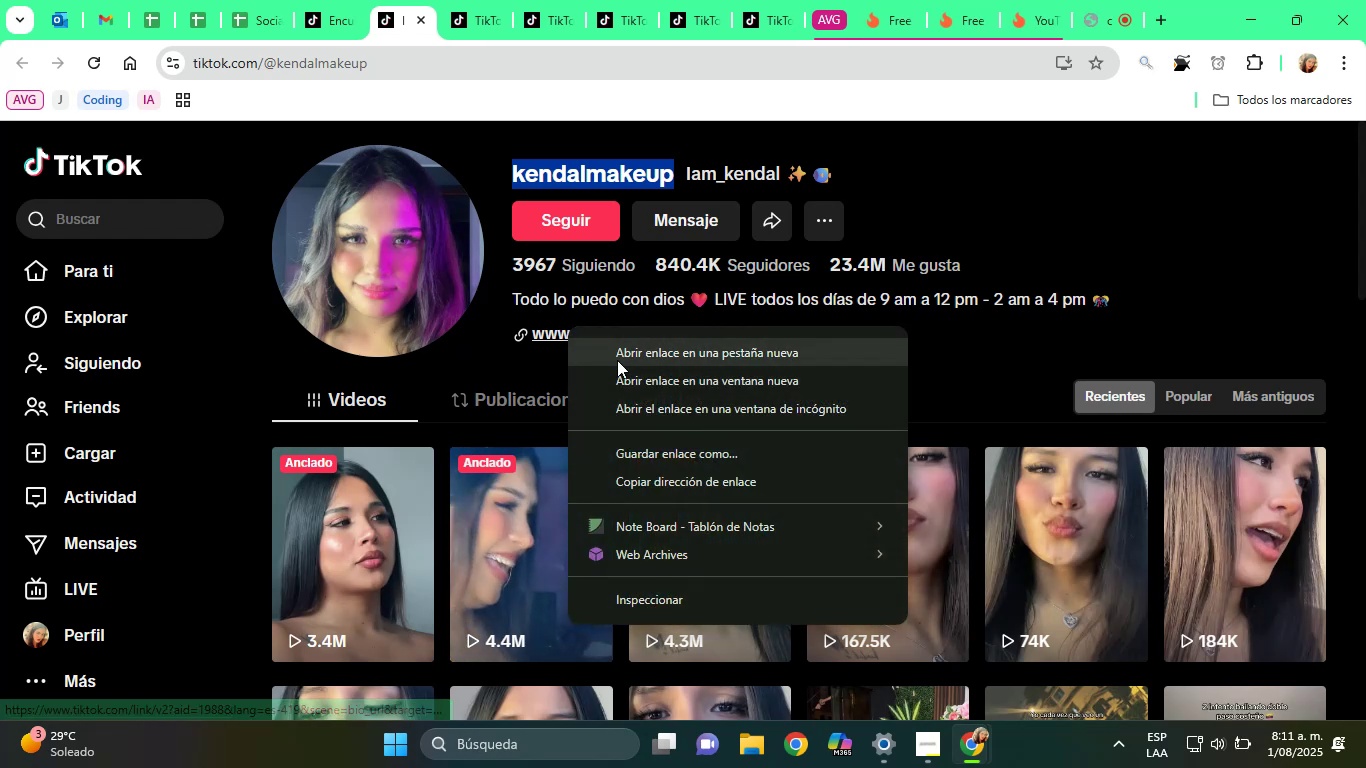 
left_click([617, 360])
 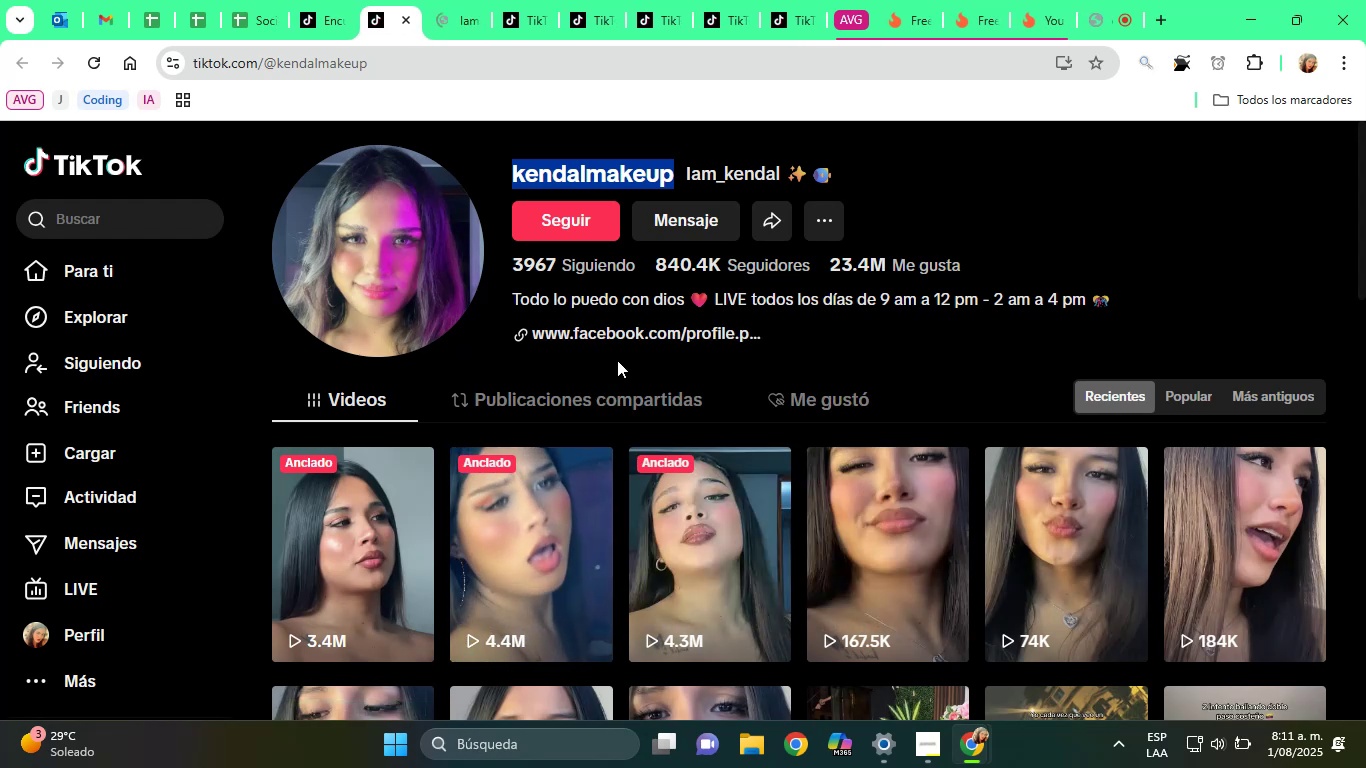 
wait(10.7)
 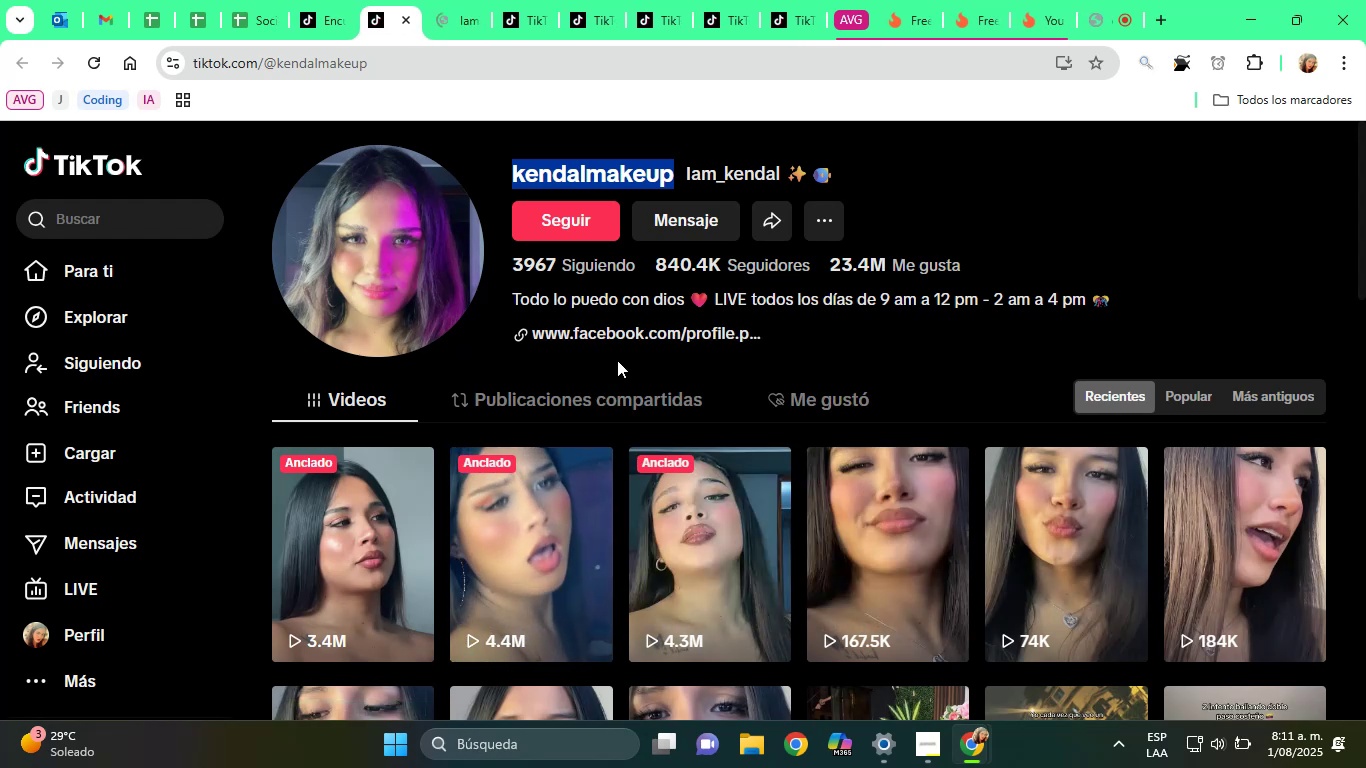 
left_click([462, 6])
 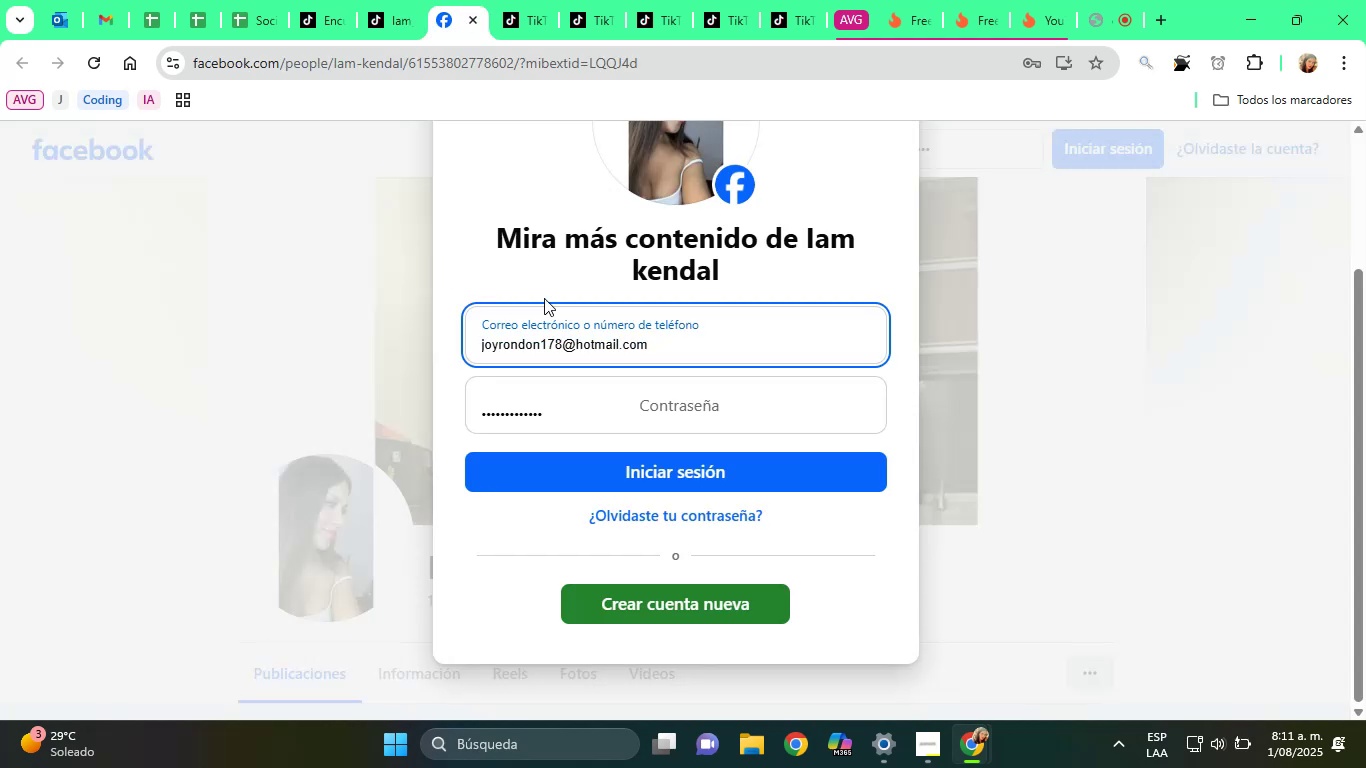 
scroll: coordinate [1049, 295], scroll_direction: up, amount: 2.0
 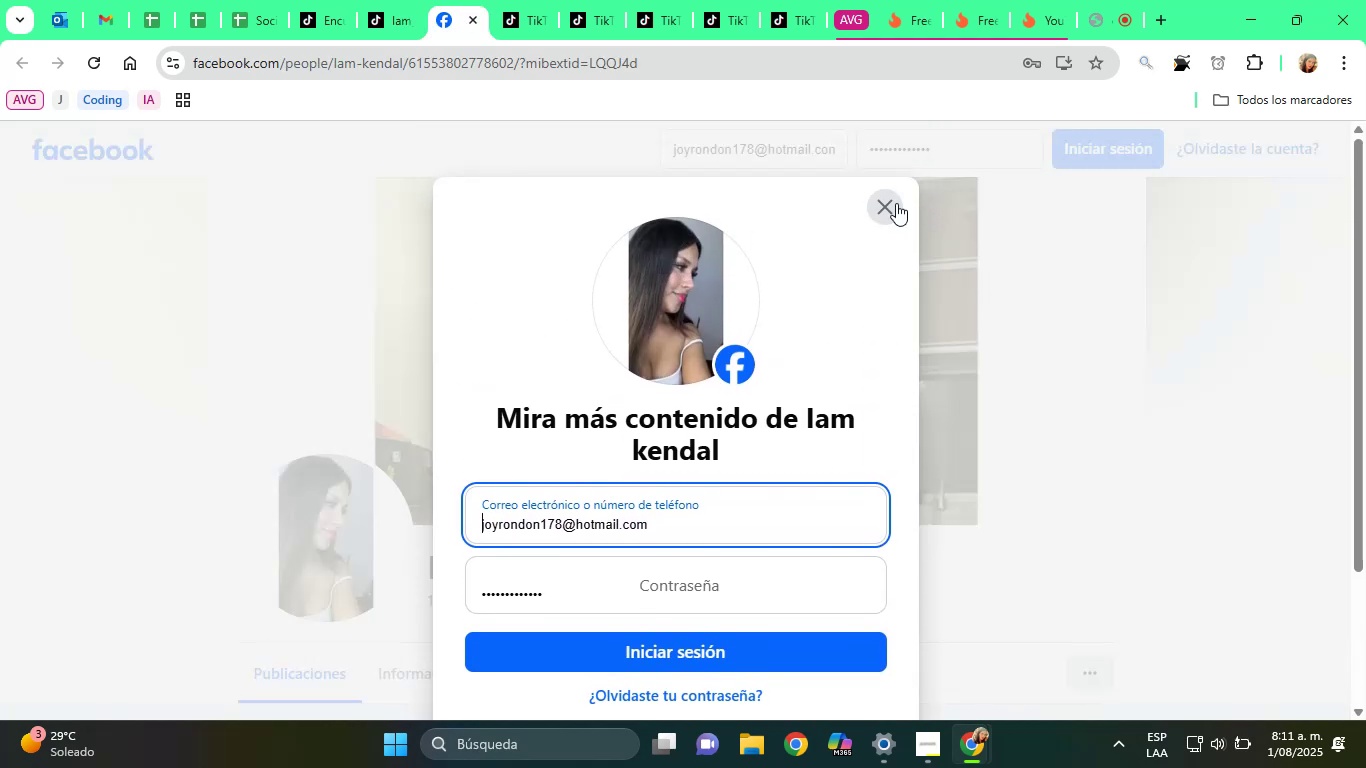 
left_click([885, 203])
 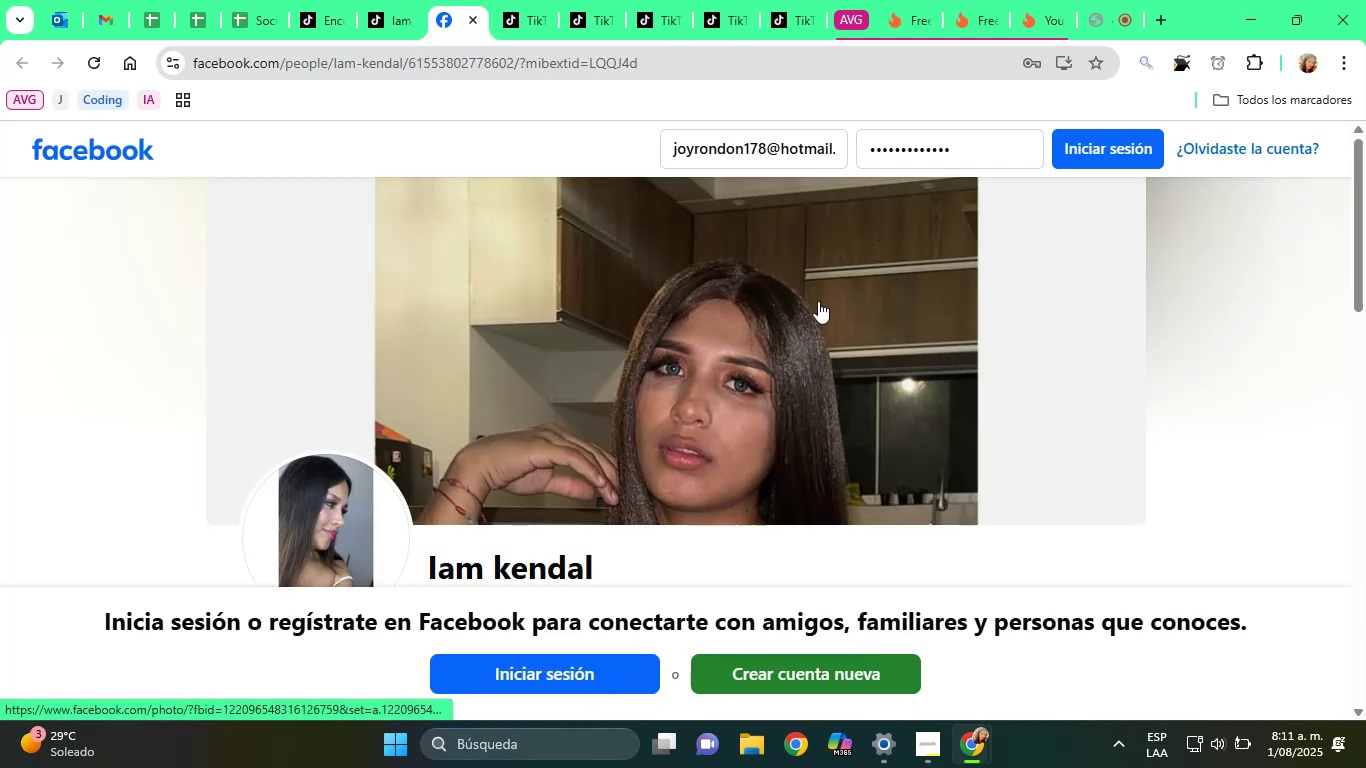 
scroll: coordinate [663, 415], scroll_direction: down, amount: 5.0
 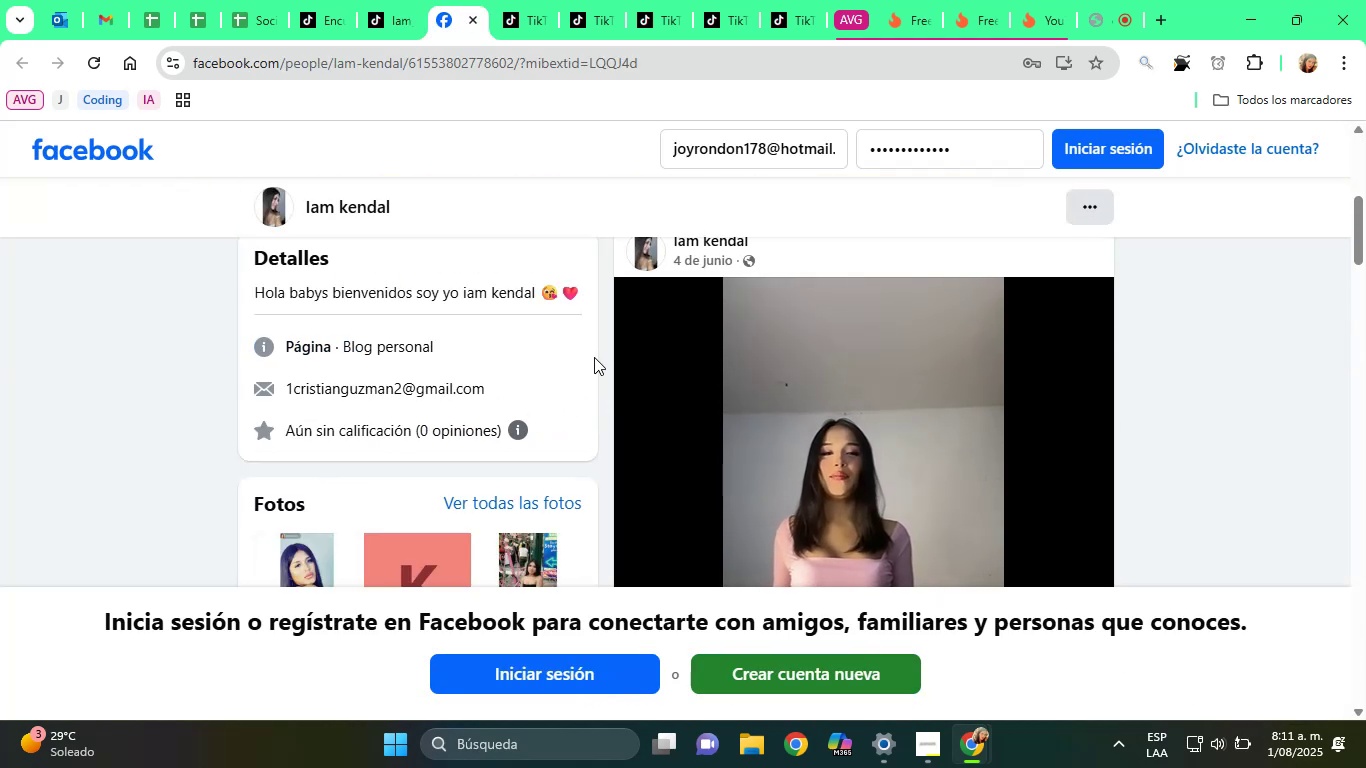 
wait(5.28)
 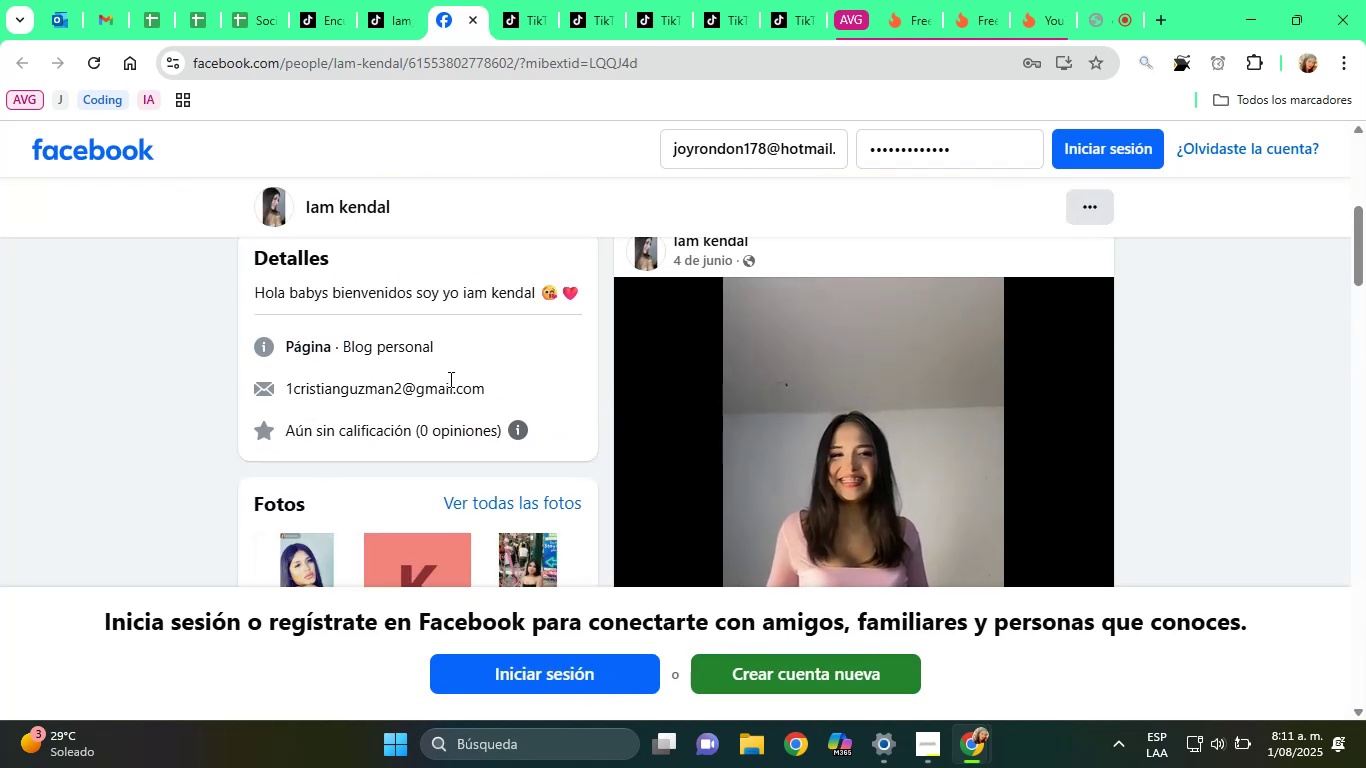 
scroll: coordinate [571, 355], scroll_direction: down, amount: 1.0
 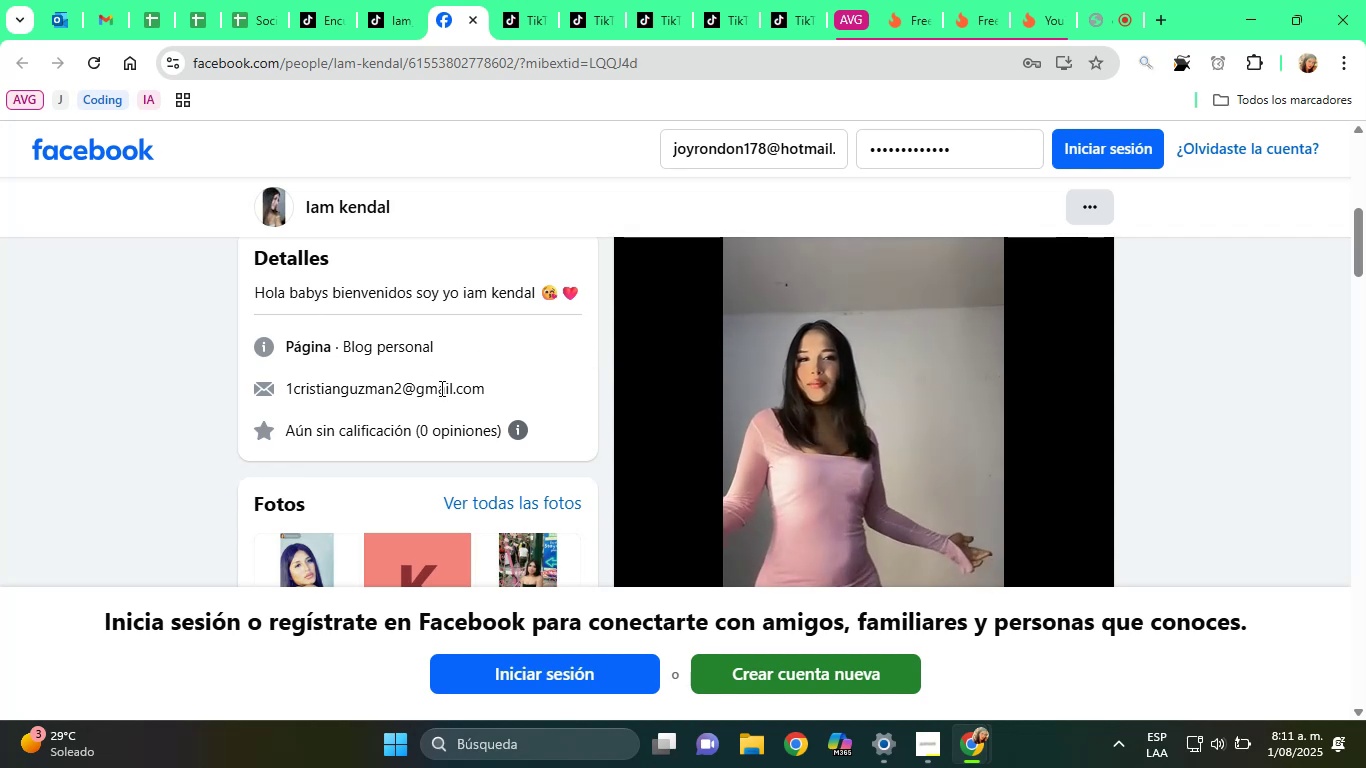 
double_click([440, 388])
 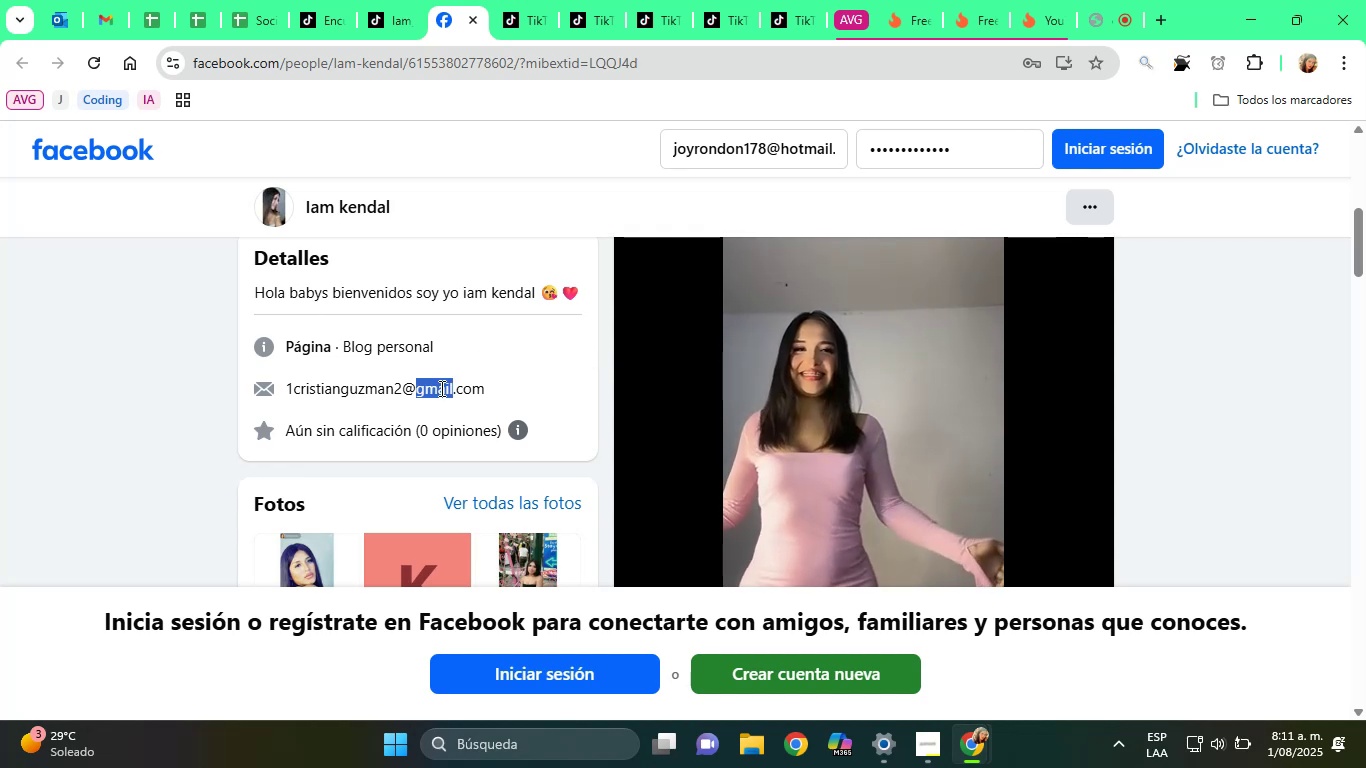 
triple_click([440, 388])
 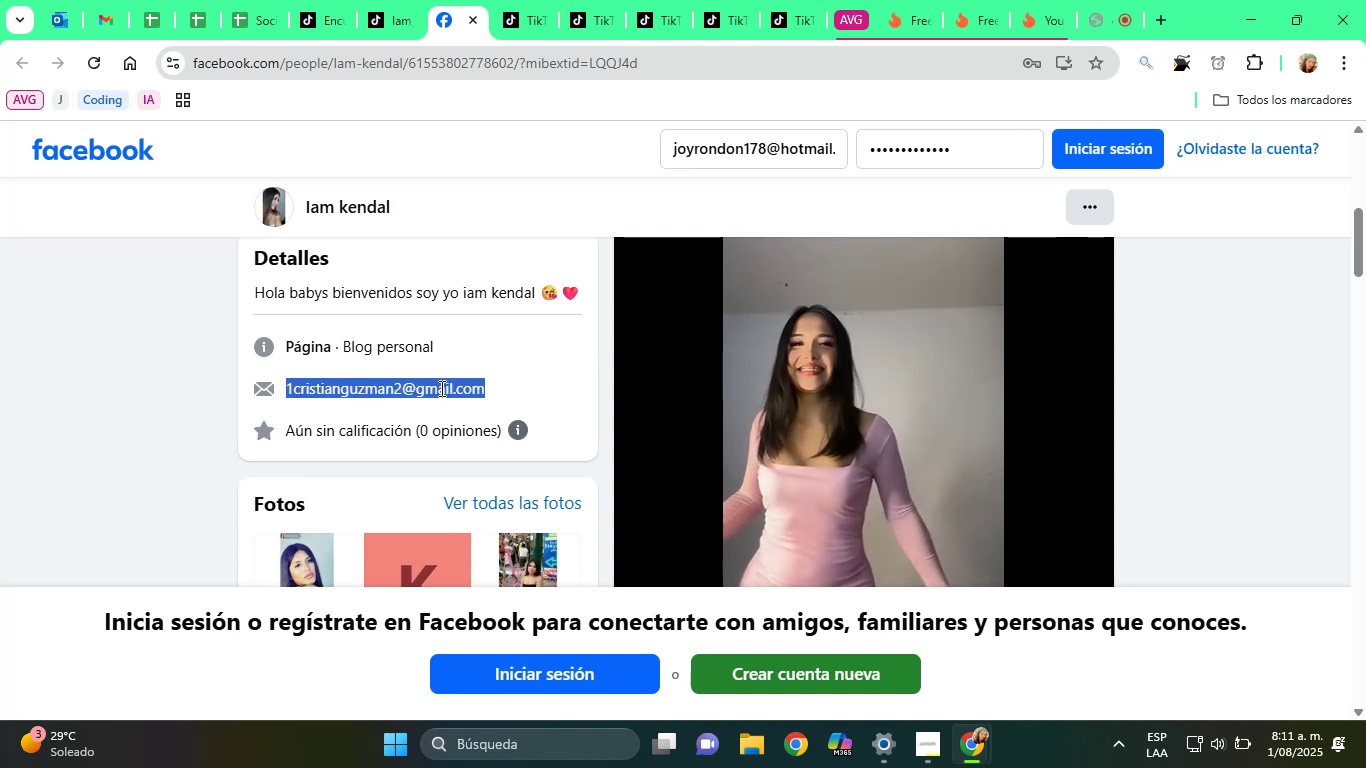 
right_click([440, 388])
 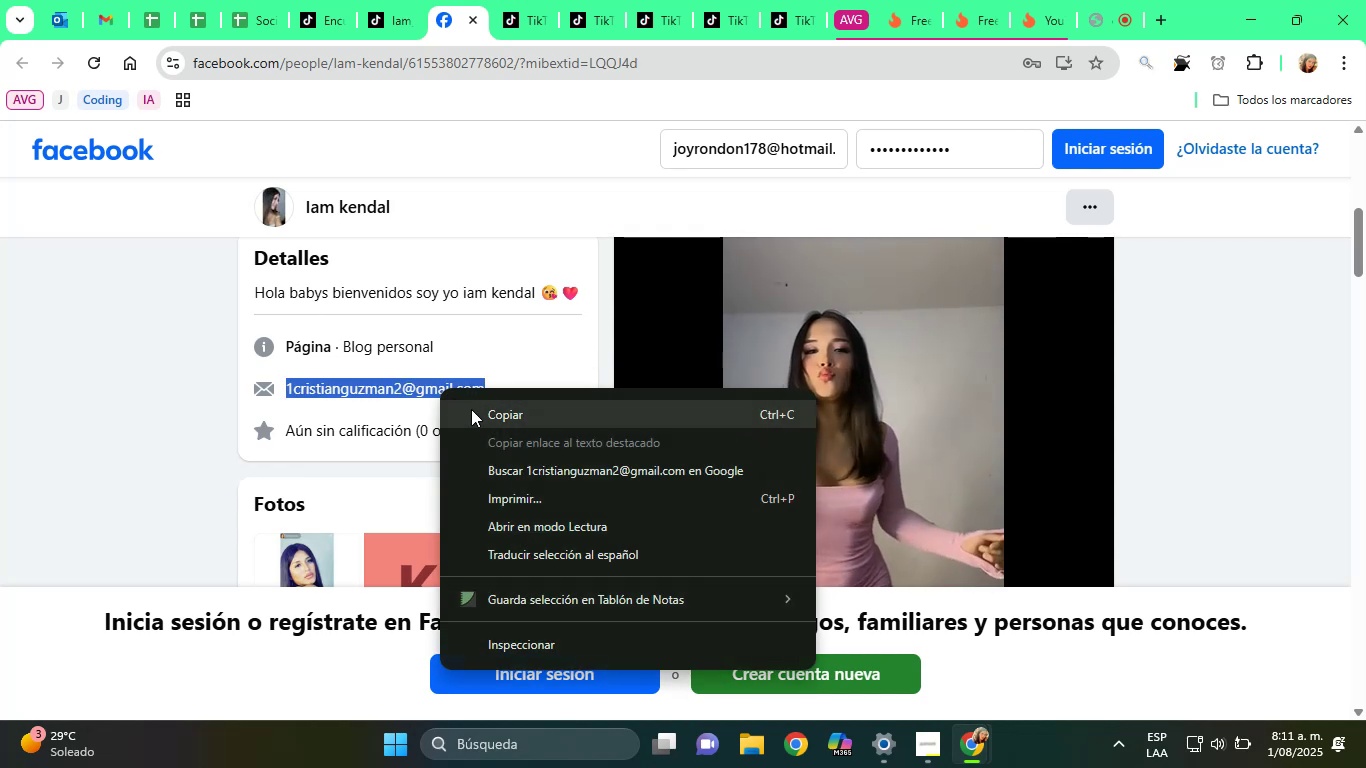 
left_click([471, 409])
 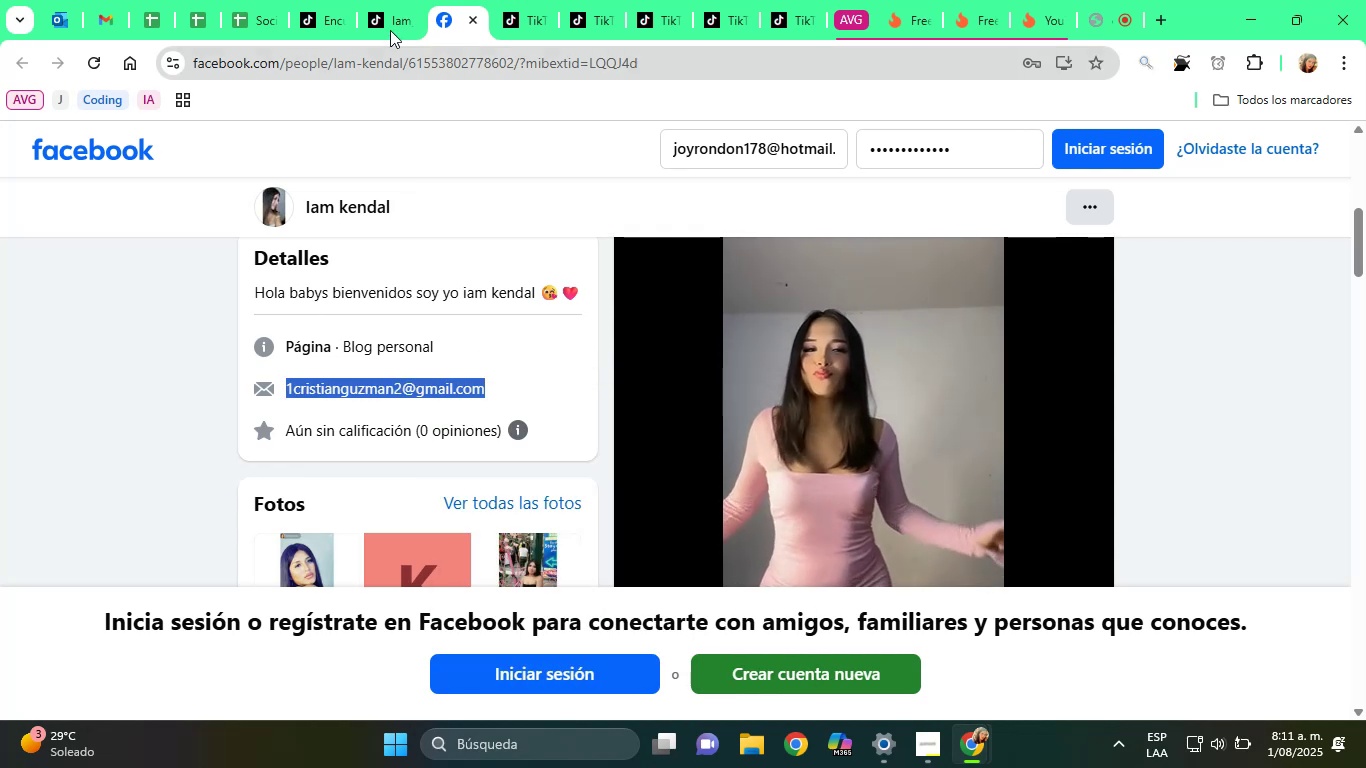 
left_click([389, 13])
 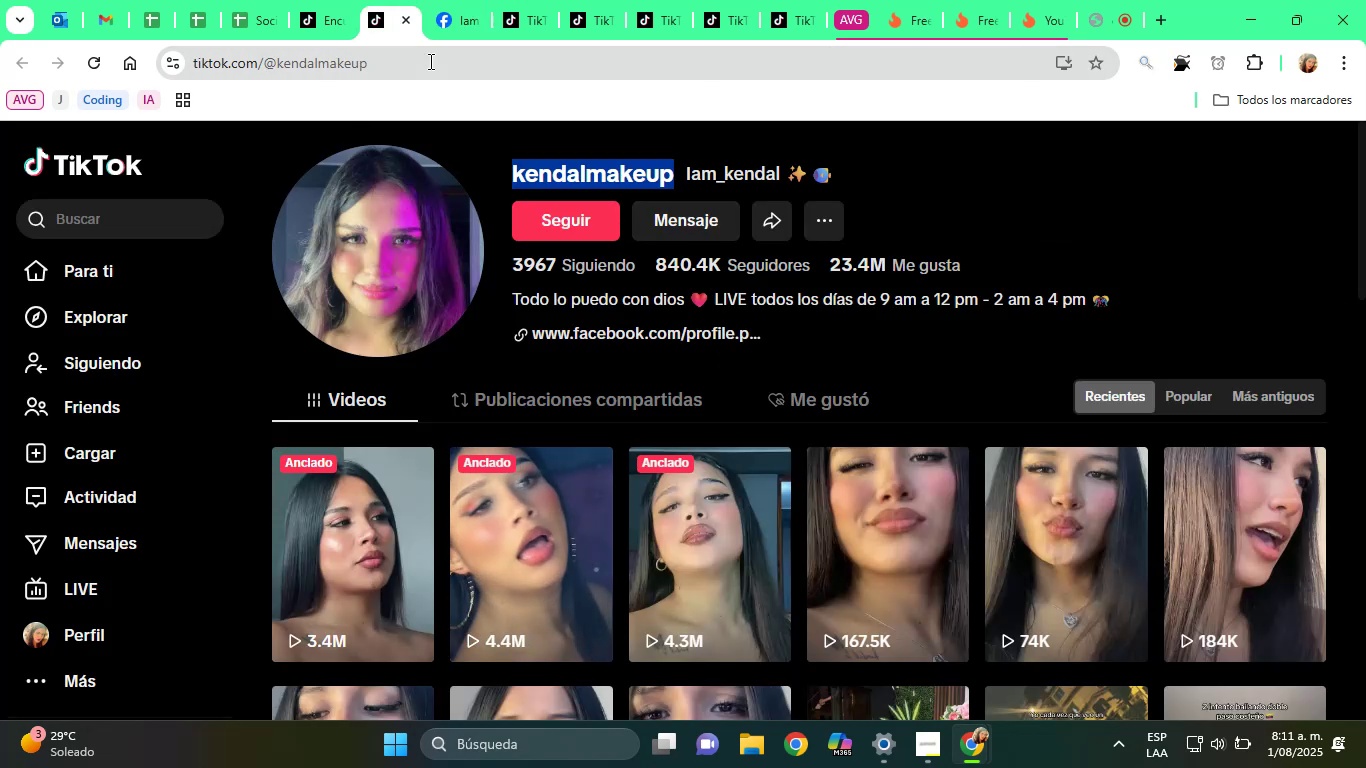 
left_click([331, 13])
 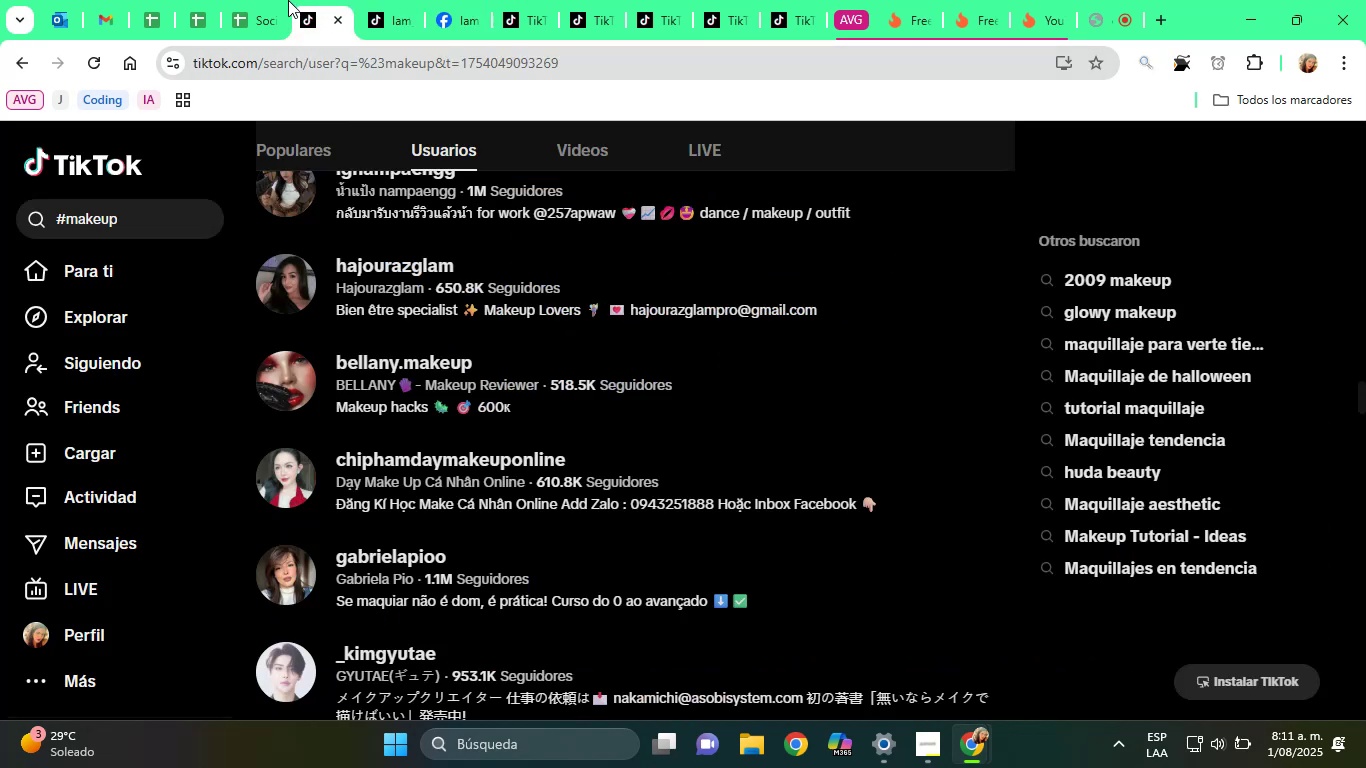 
left_click([271, 0])
 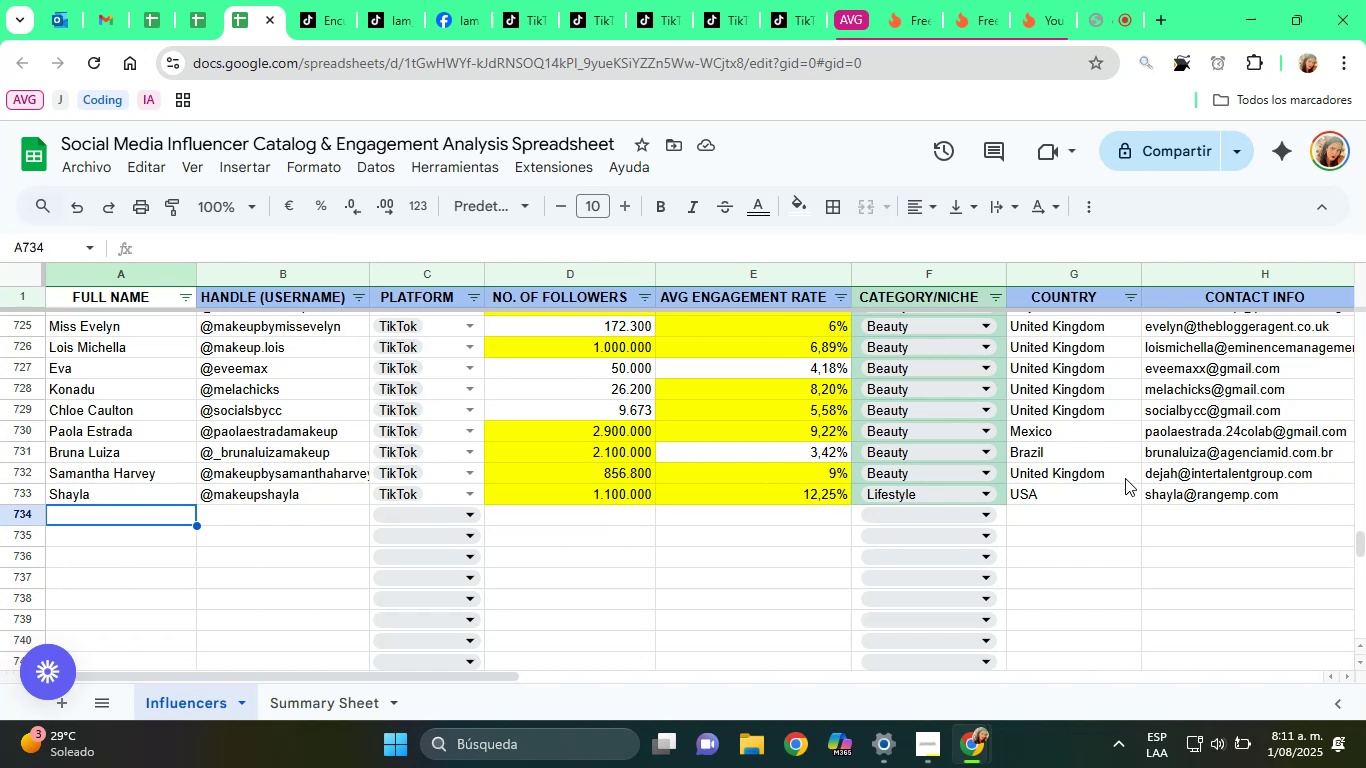 
left_click([1165, 514])
 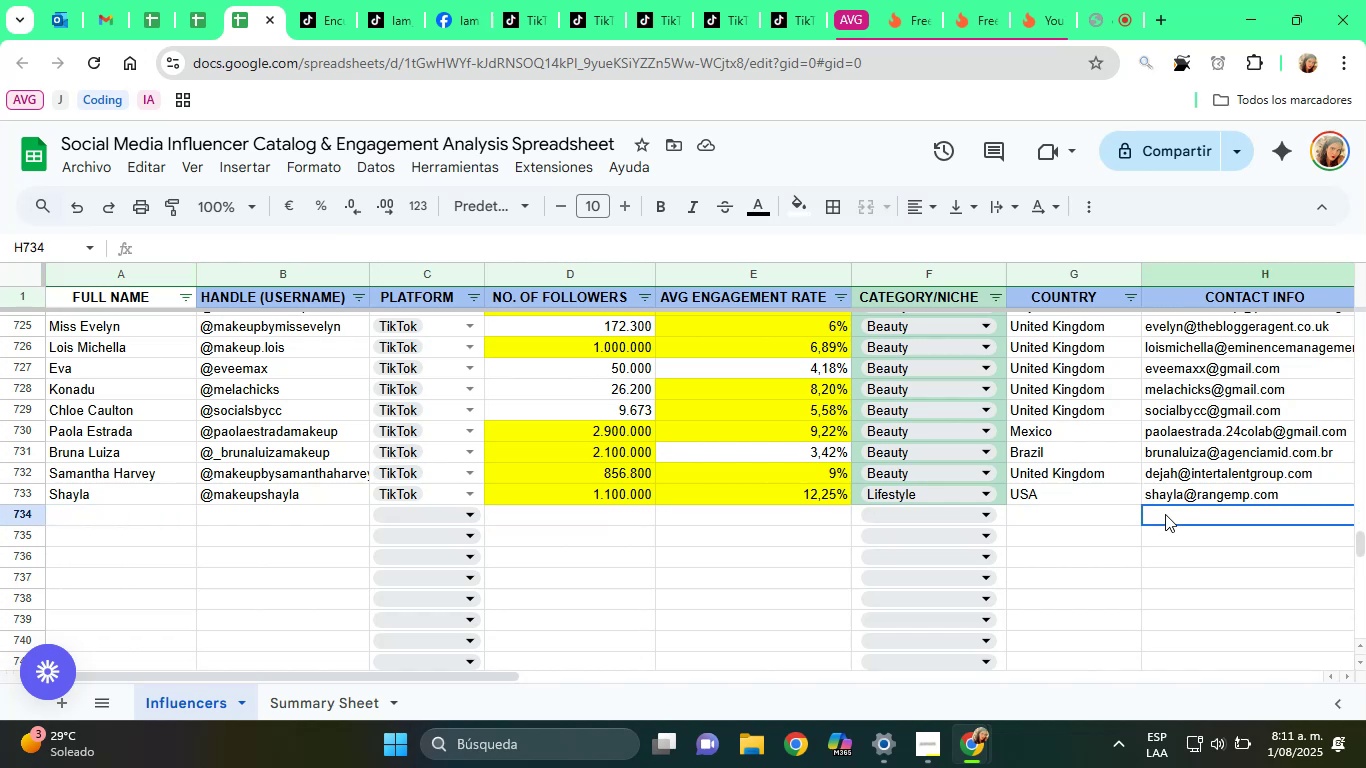 
right_click([1165, 514])
 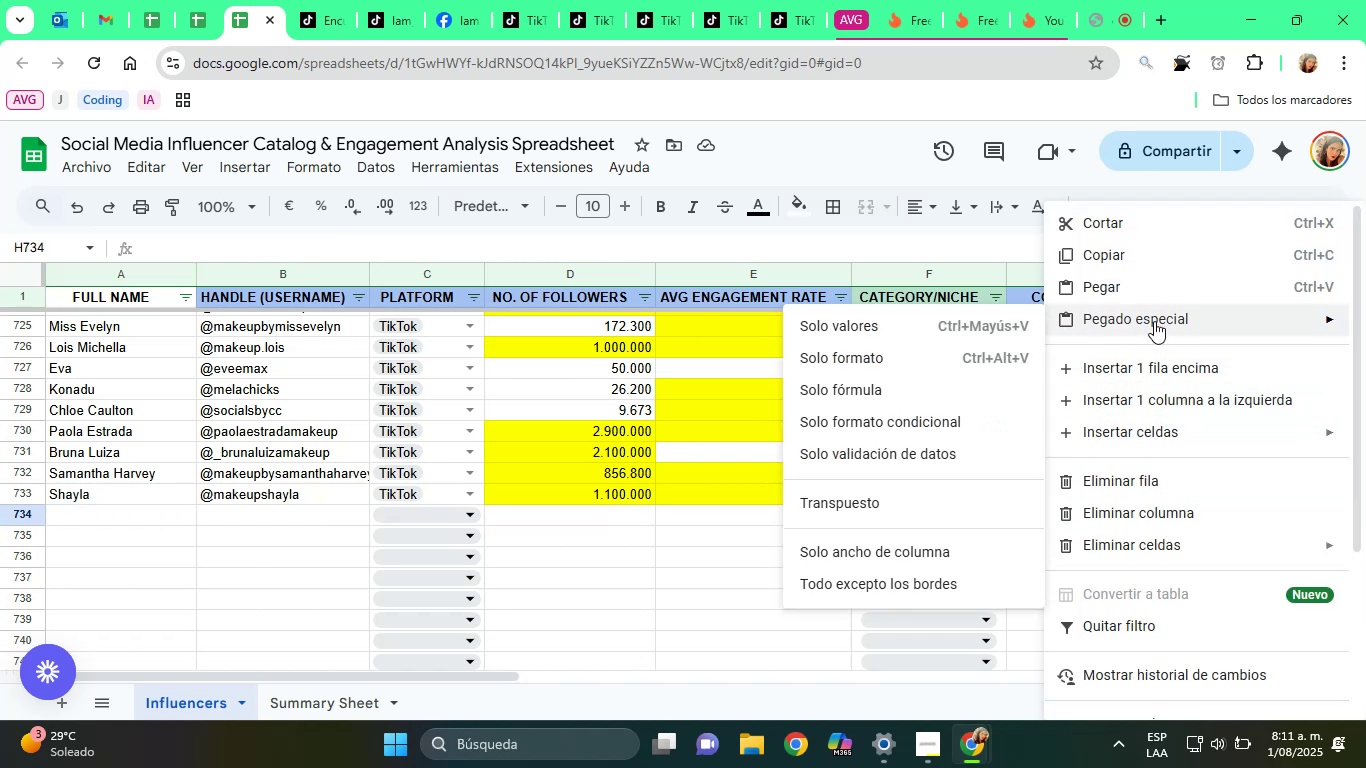 
left_click([967, 322])
 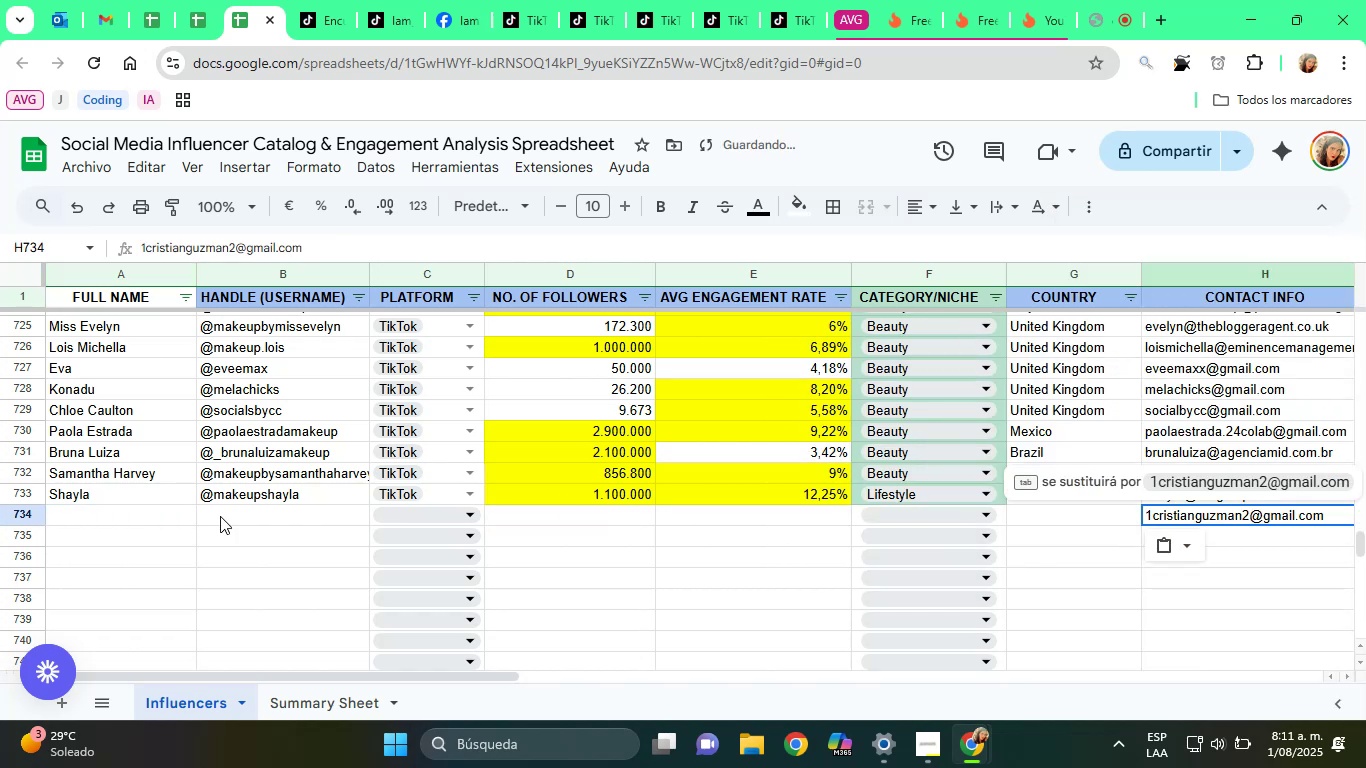 
left_click([135, 518])
 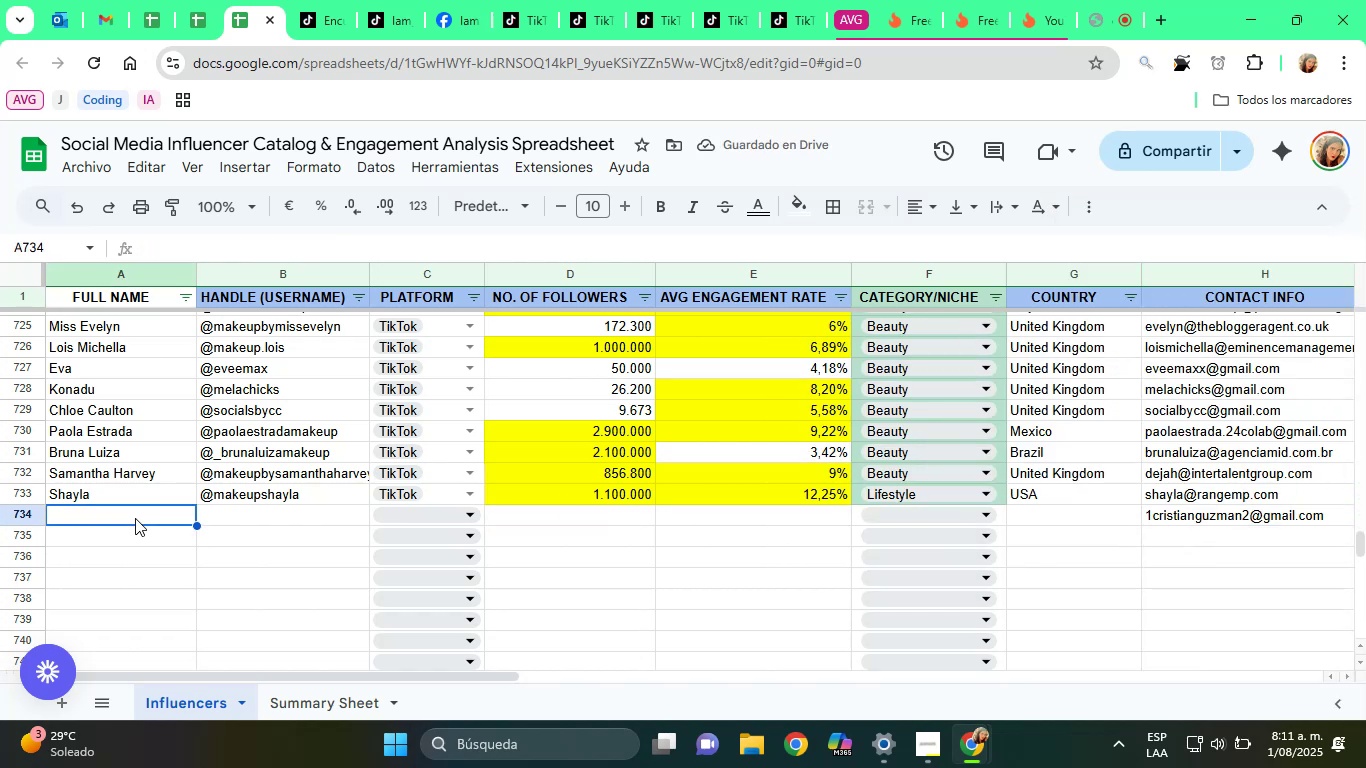 
type(Iam Kendal)
key(Tab)
 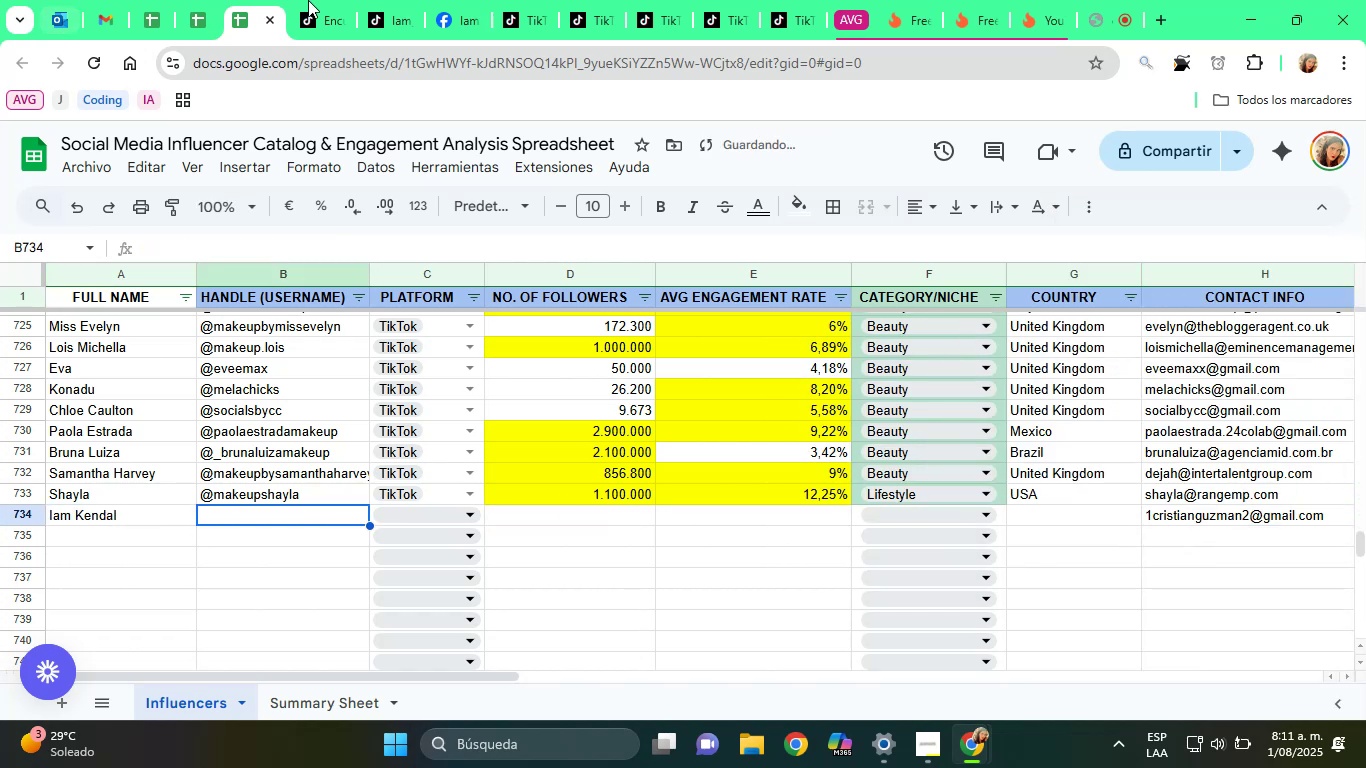 
left_click([392, 0])
 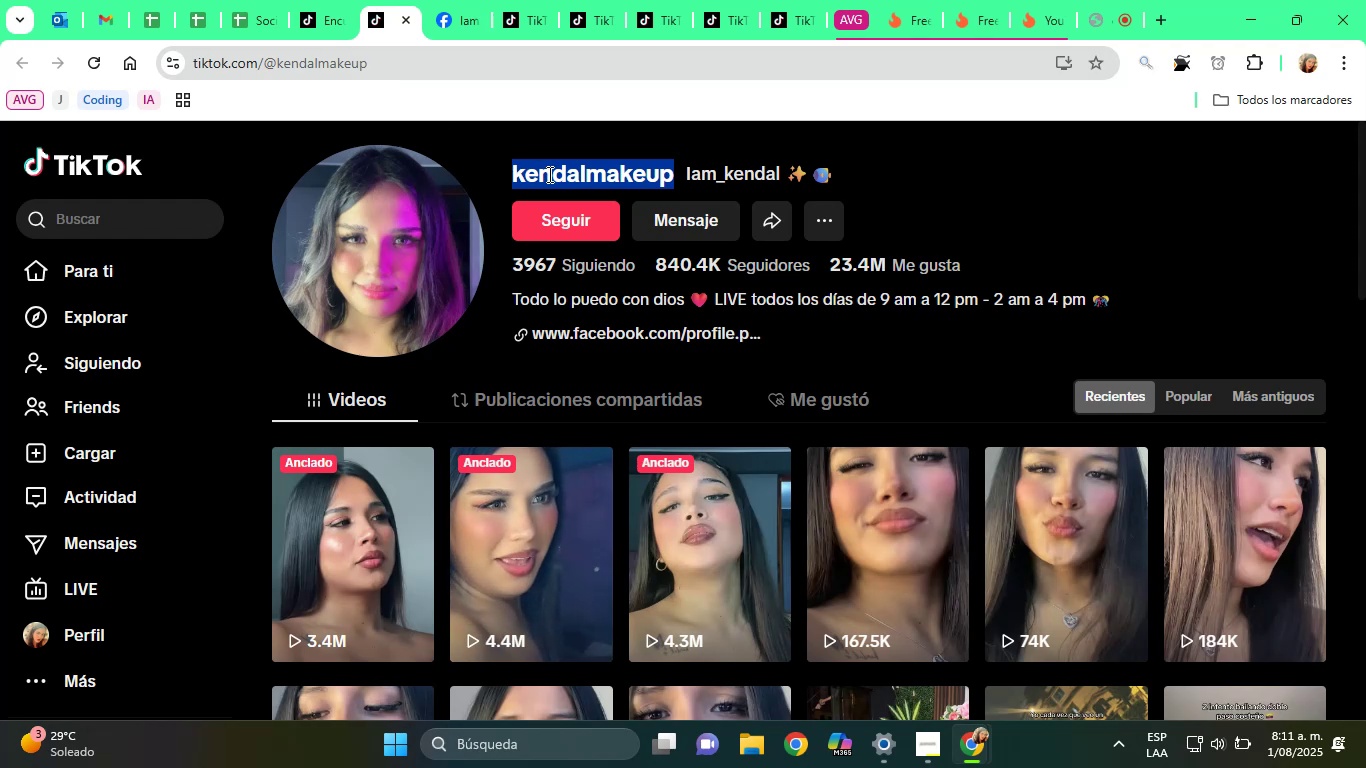 
right_click([556, 177])
 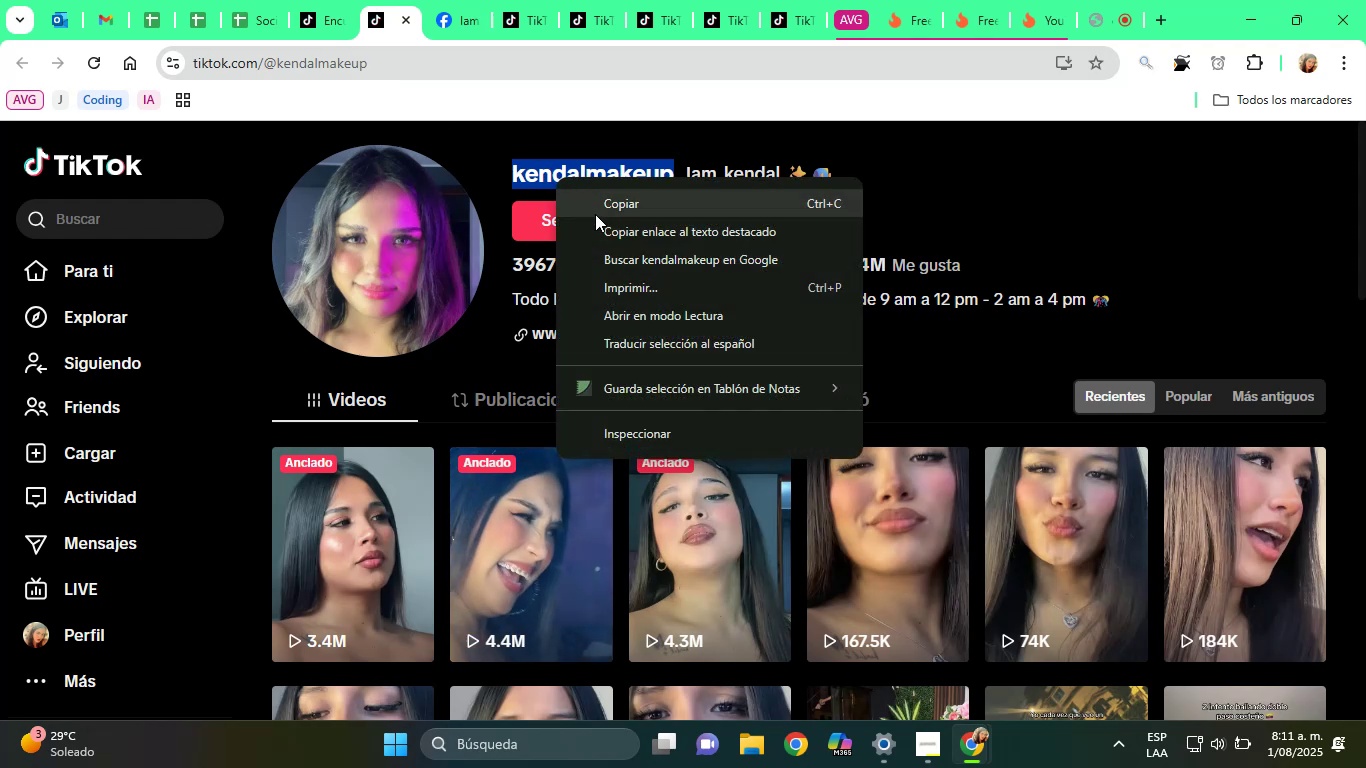 
left_click([595, 214])
 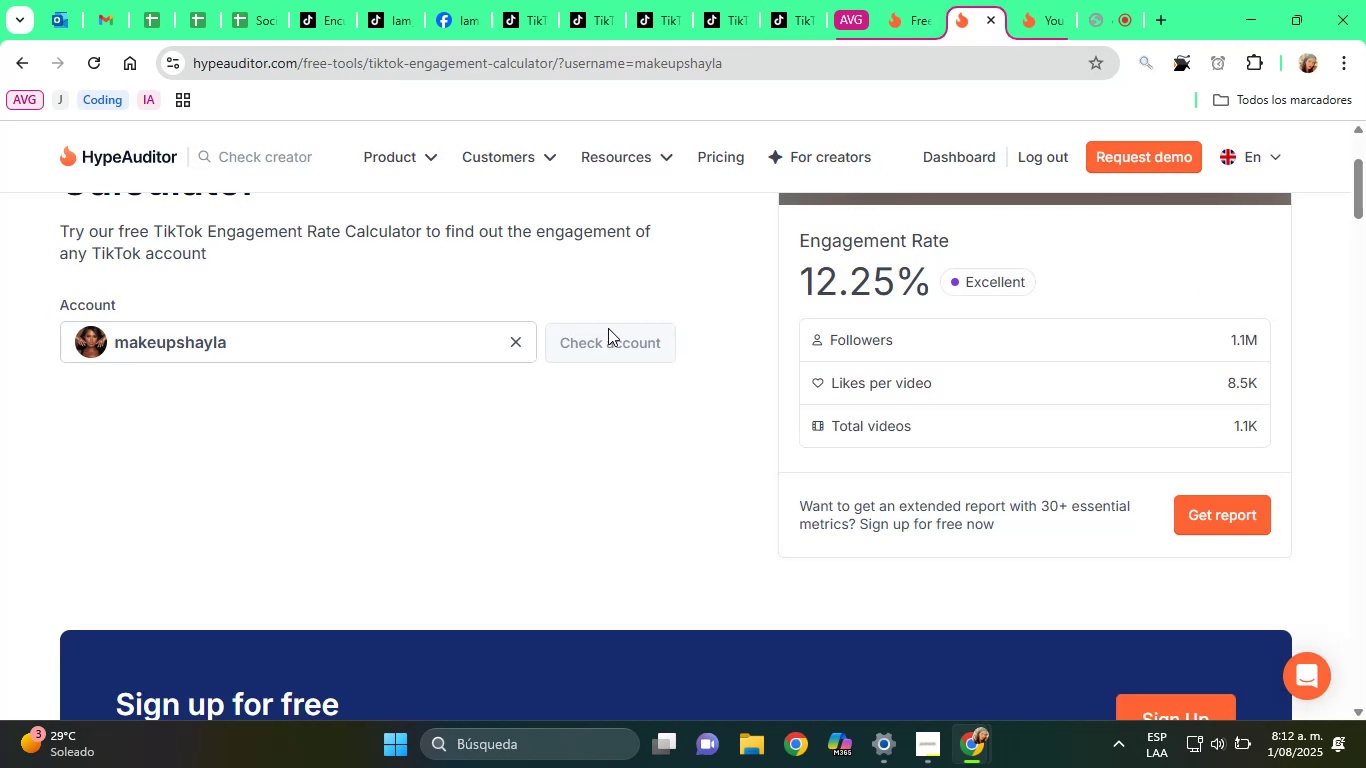 
right_click([423, 344])
 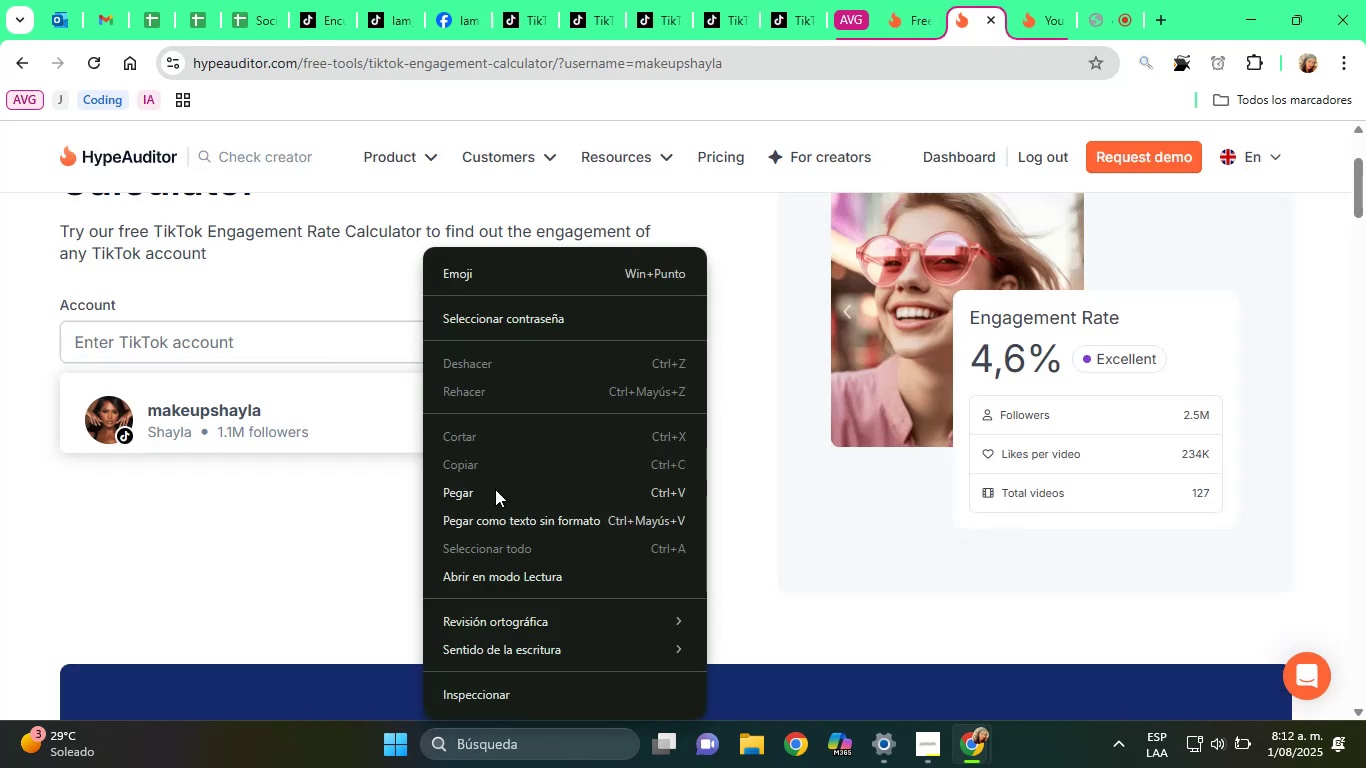 
left_click([492, 492])
 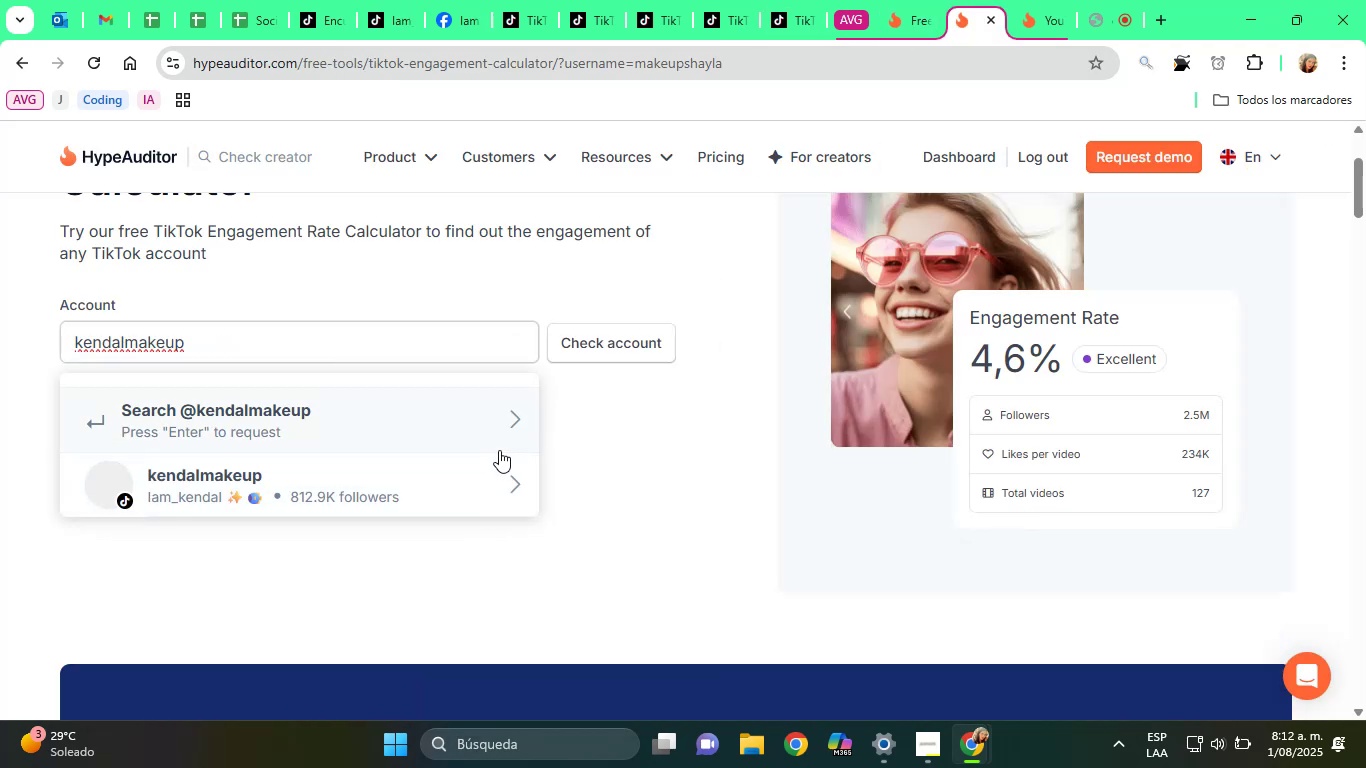 
left_click([324, 465])
 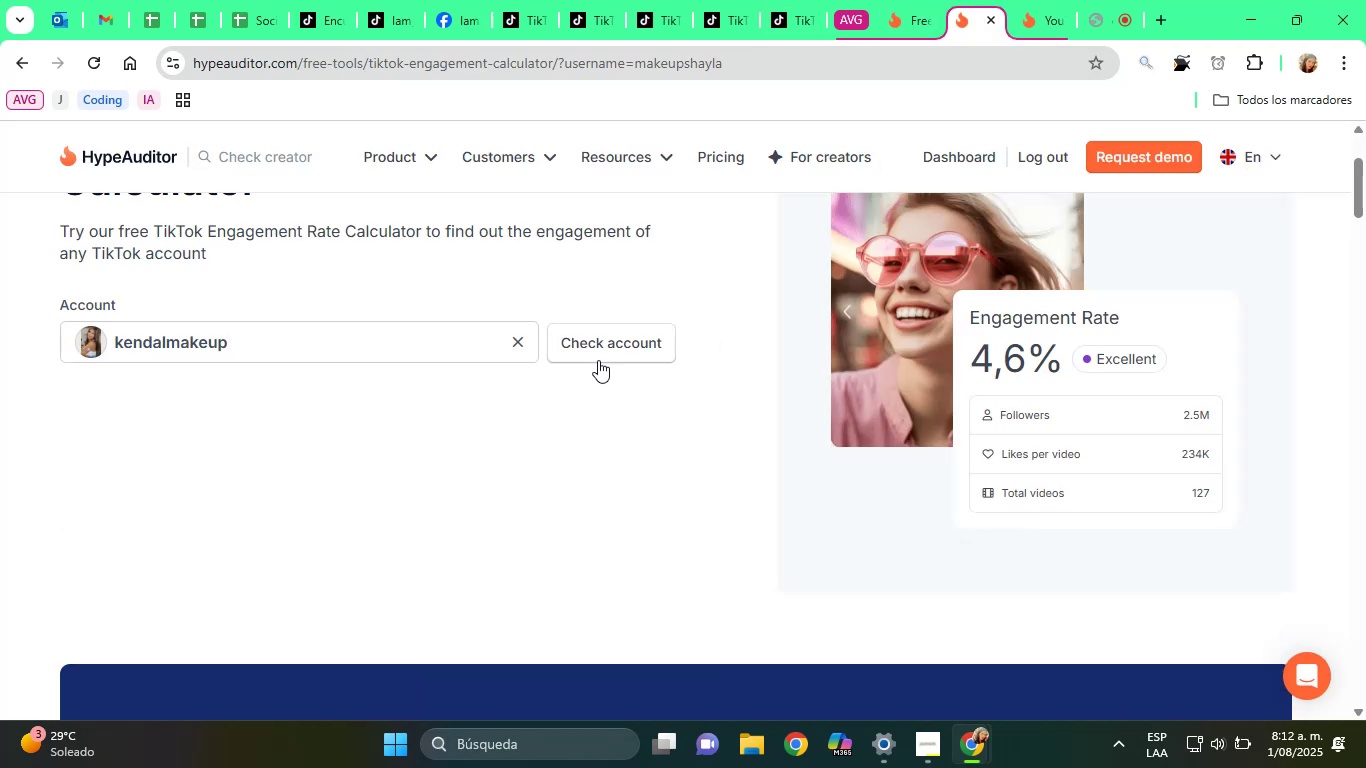 
left_click([600, 355])
 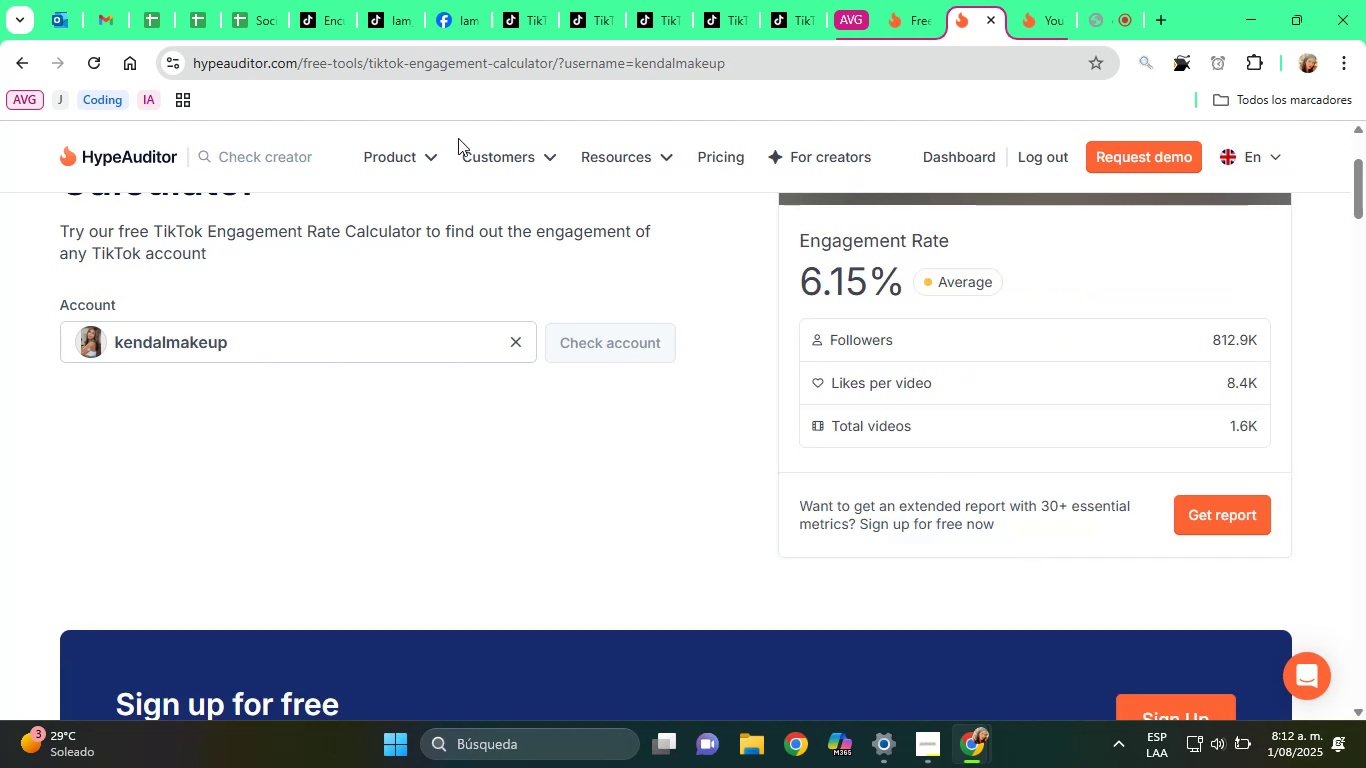 
left_click([260, 0])
 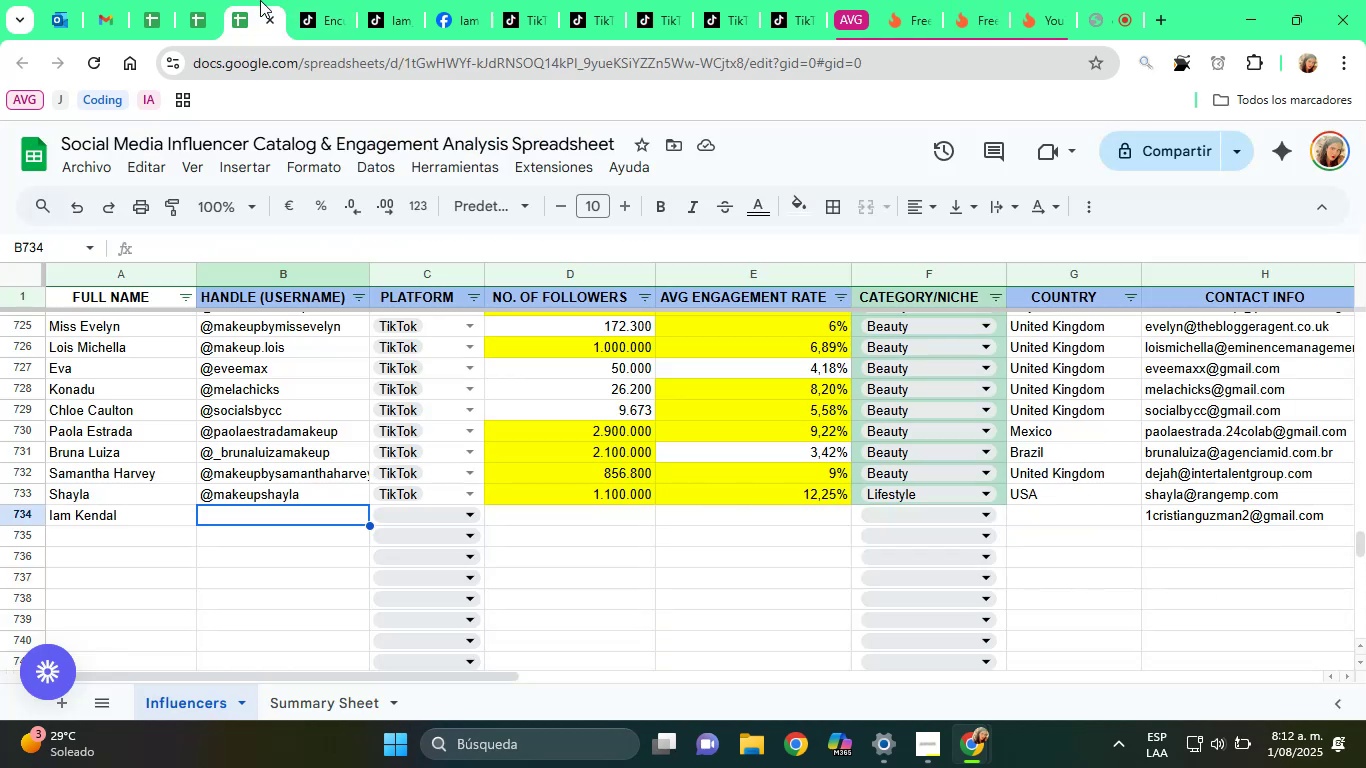 
key(Alt+Control+Q)
 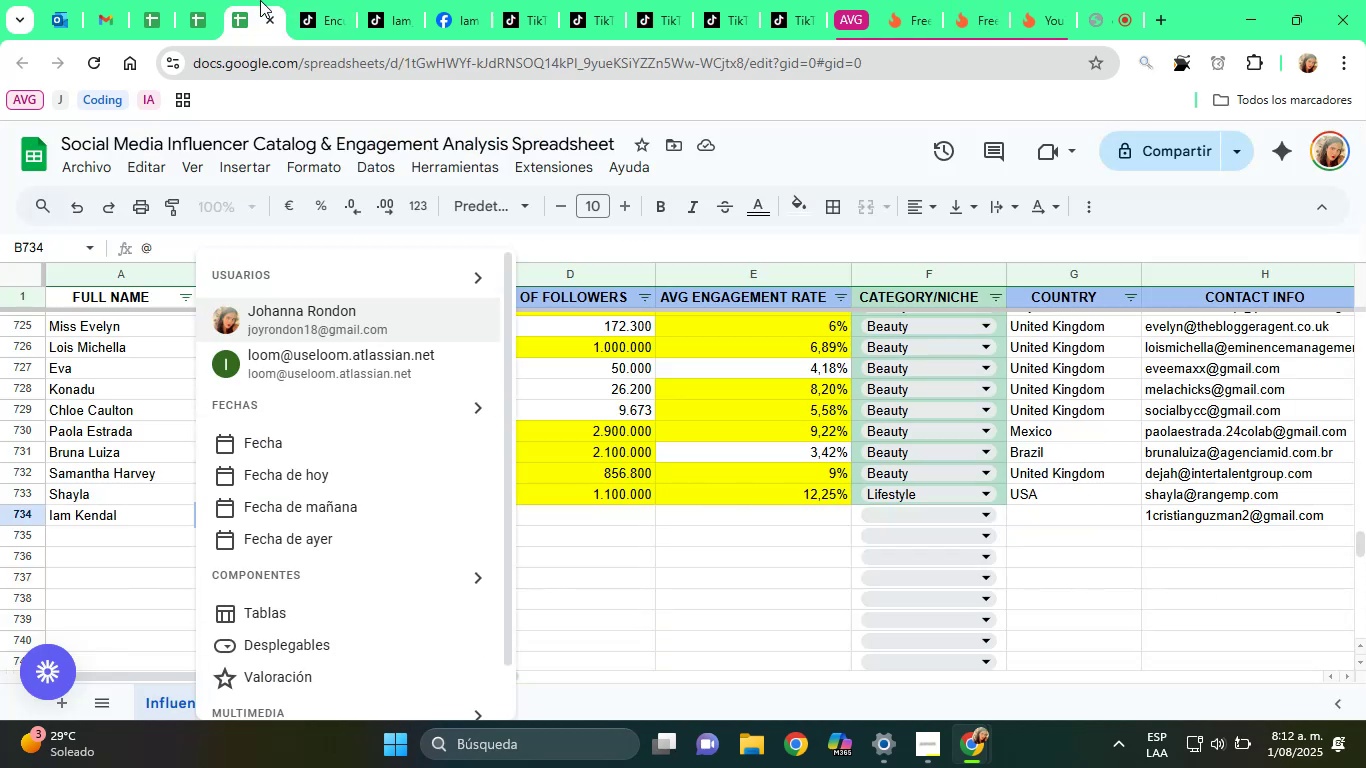 
key(Control+V)
 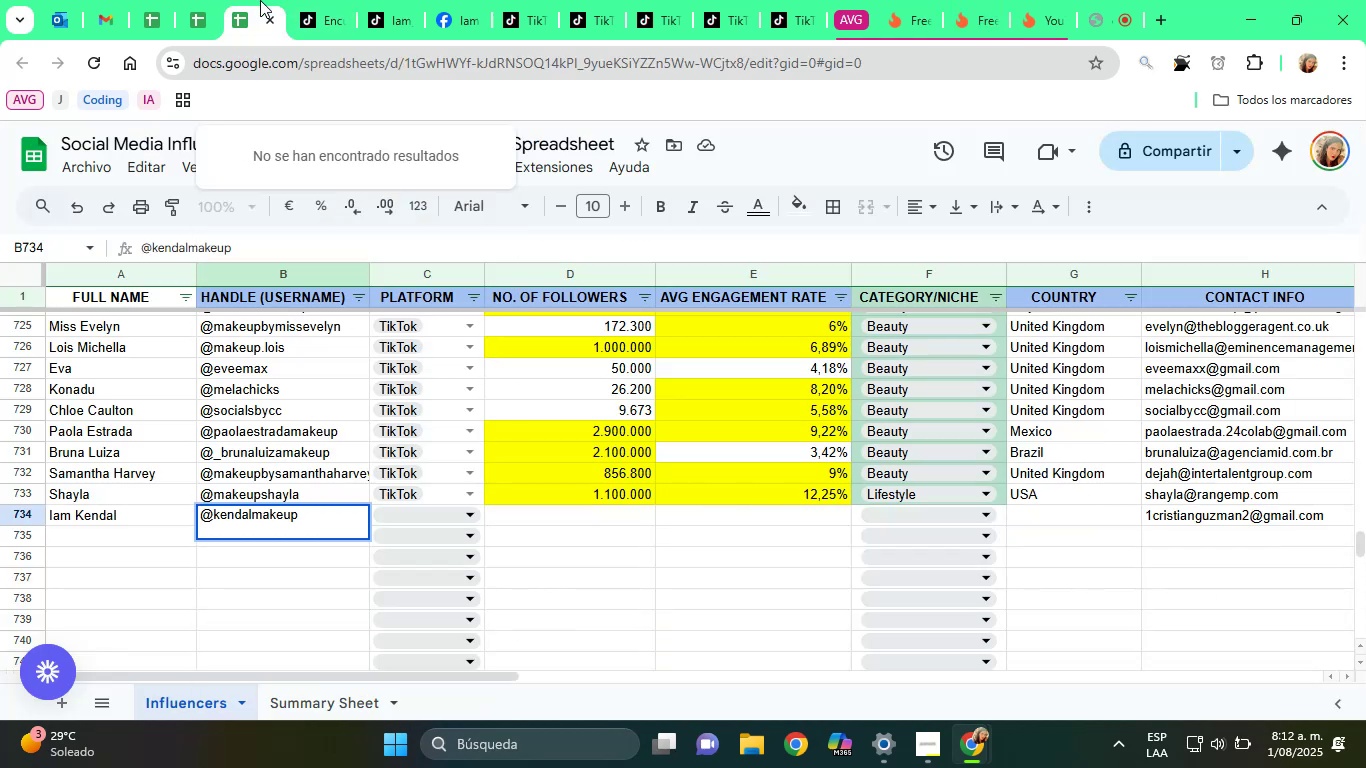 
key(Backspace)
 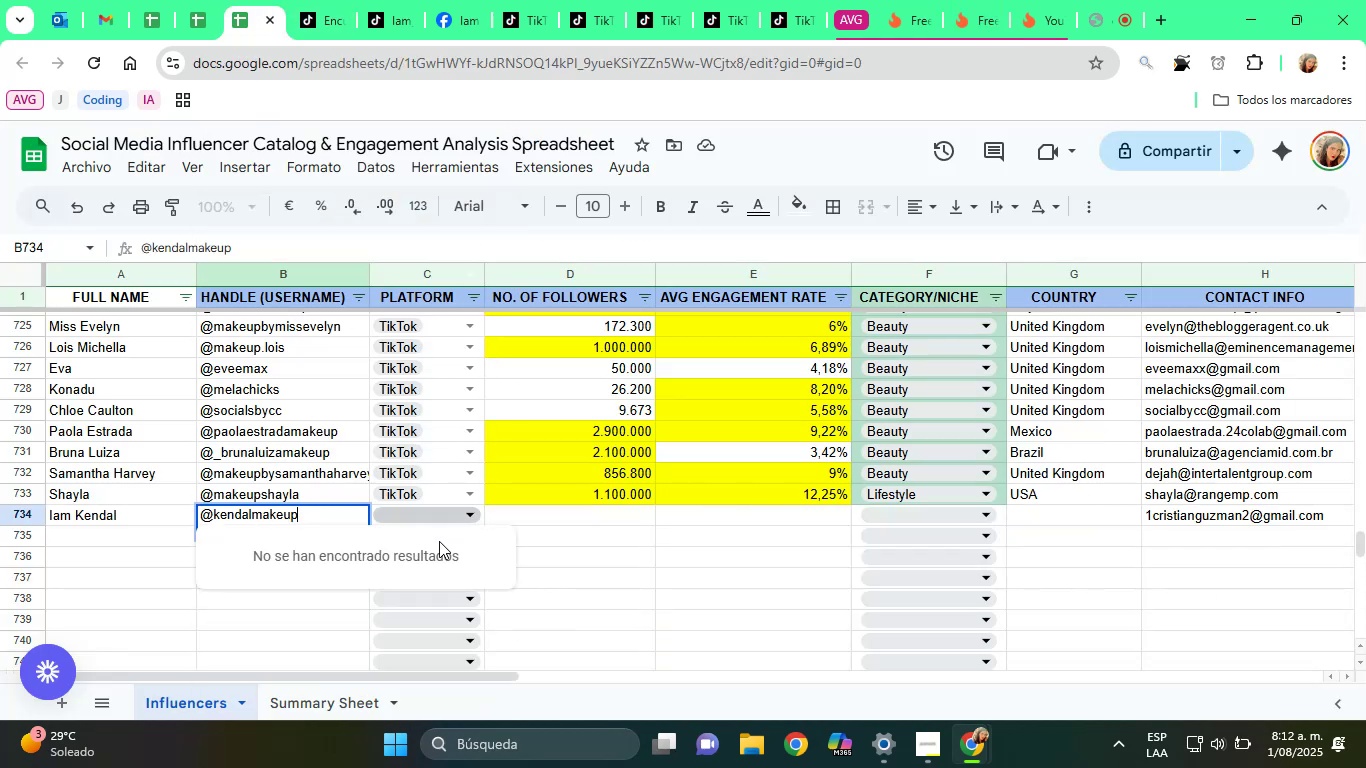 
left_click([424, 518])
 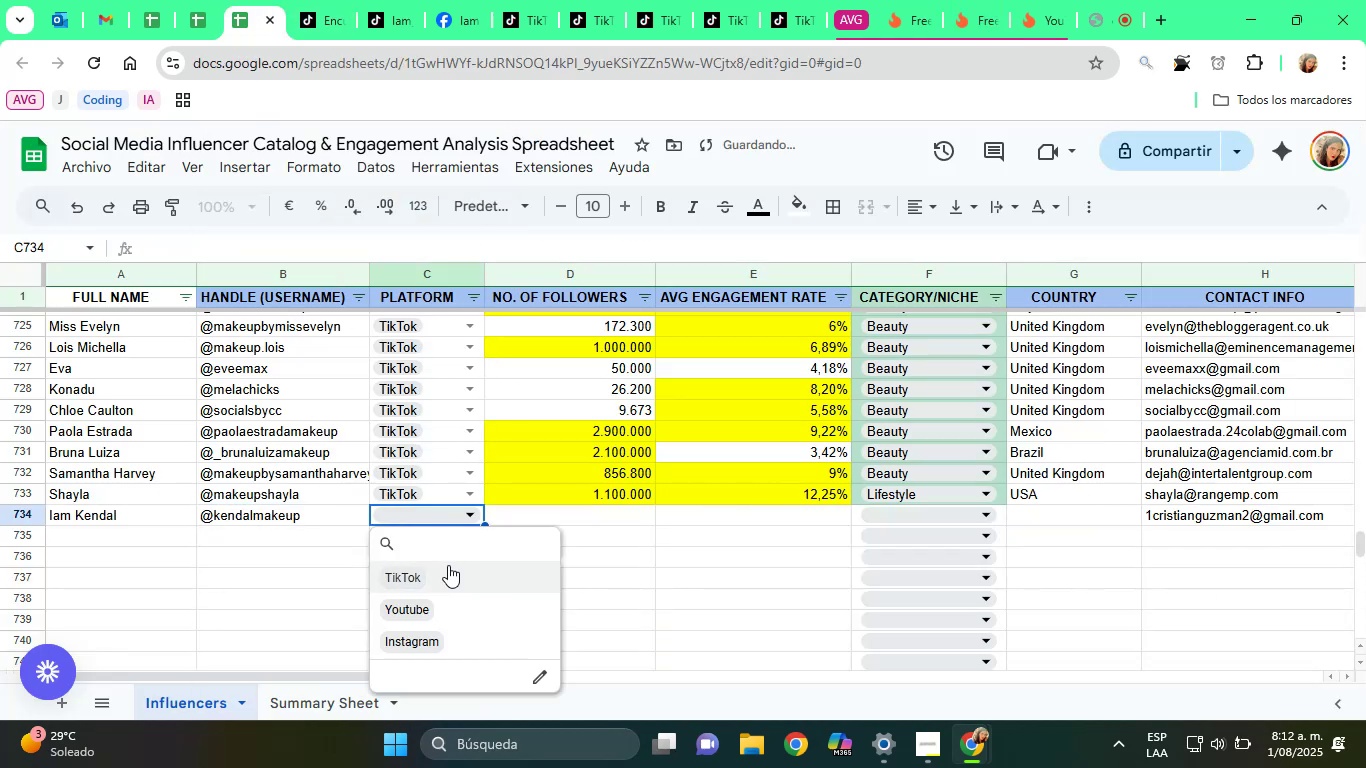 
left_click([445, 565])
 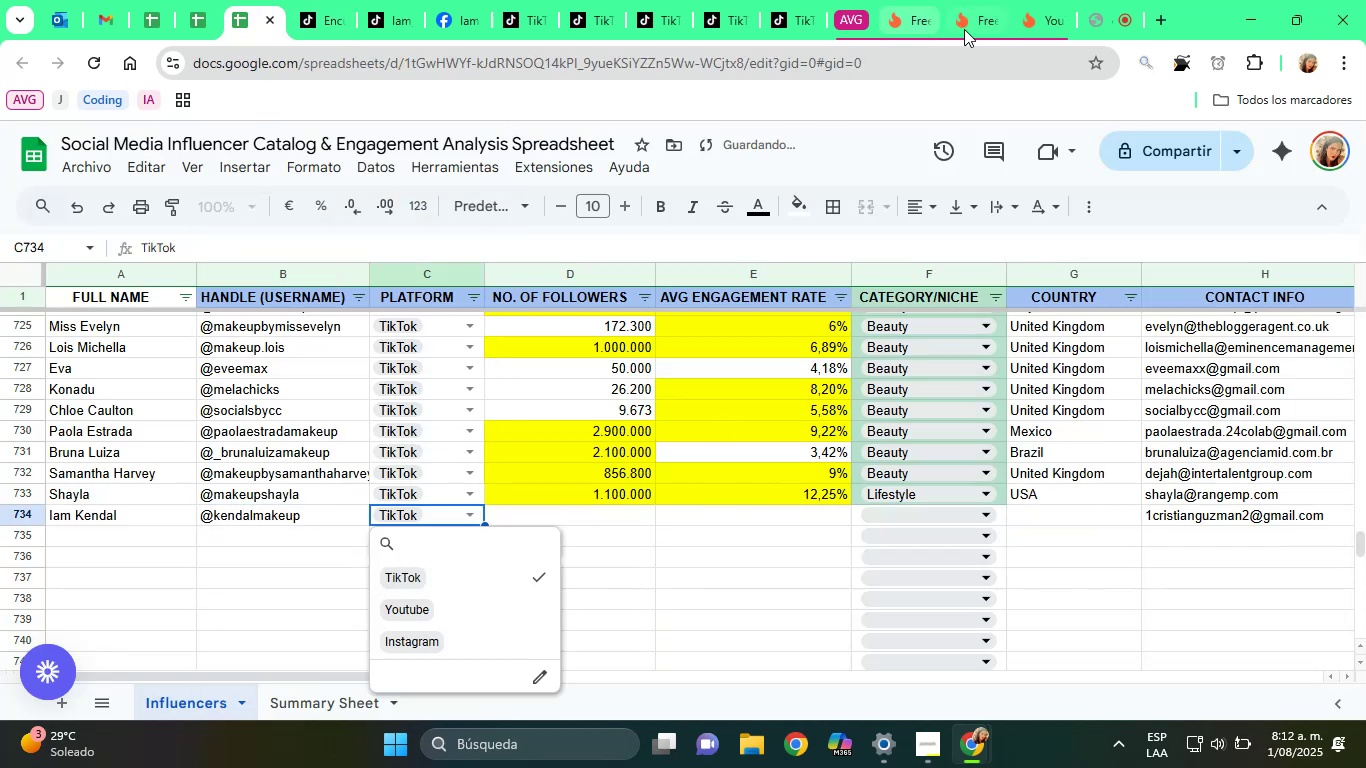 
left_click([971, 14])
 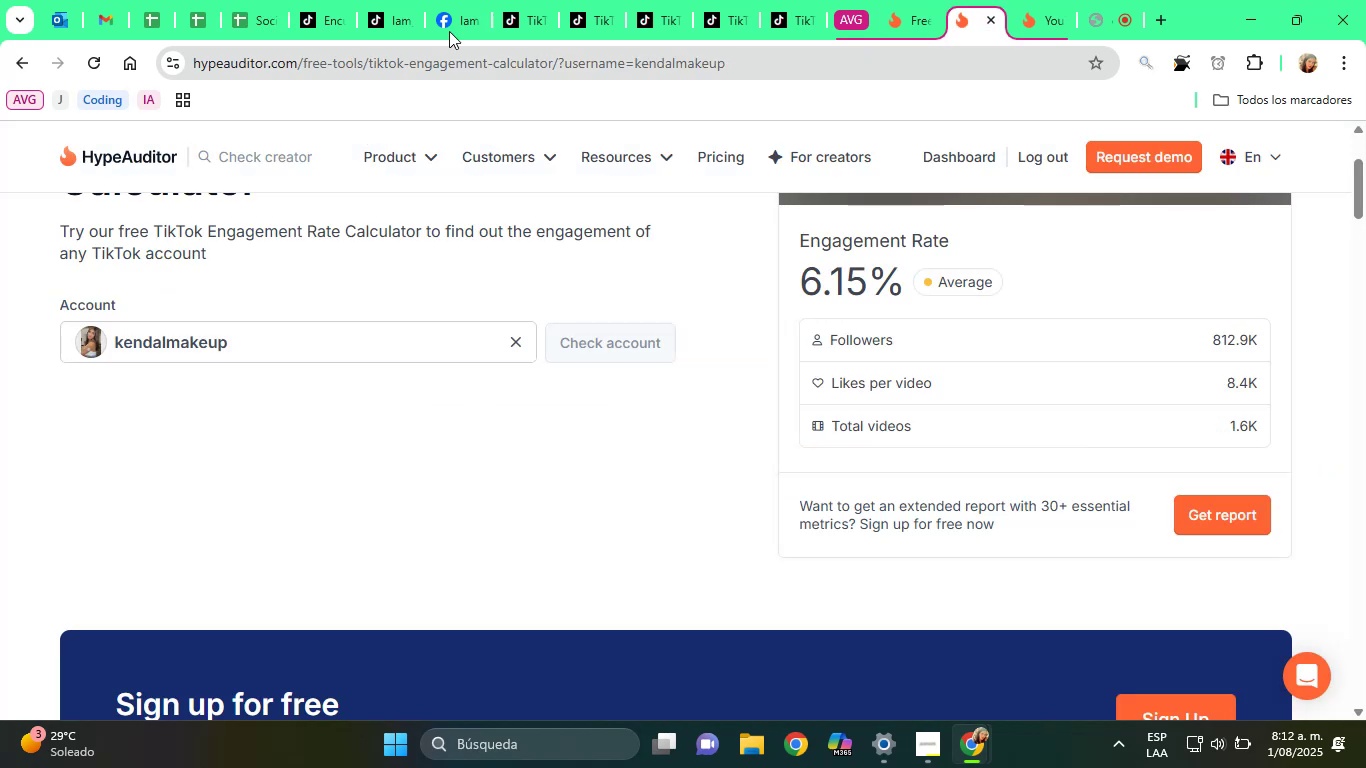 
key(Tab)
 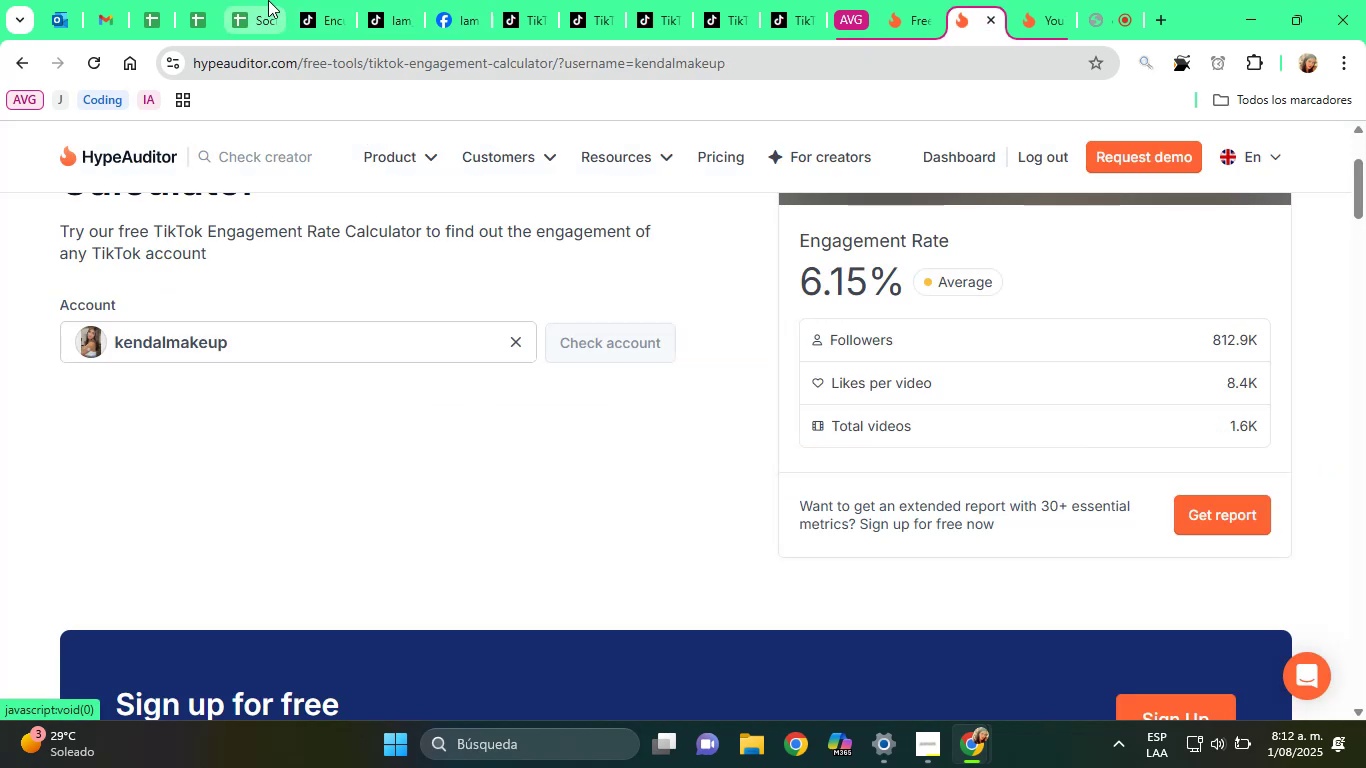 
left_click([268, 0])
 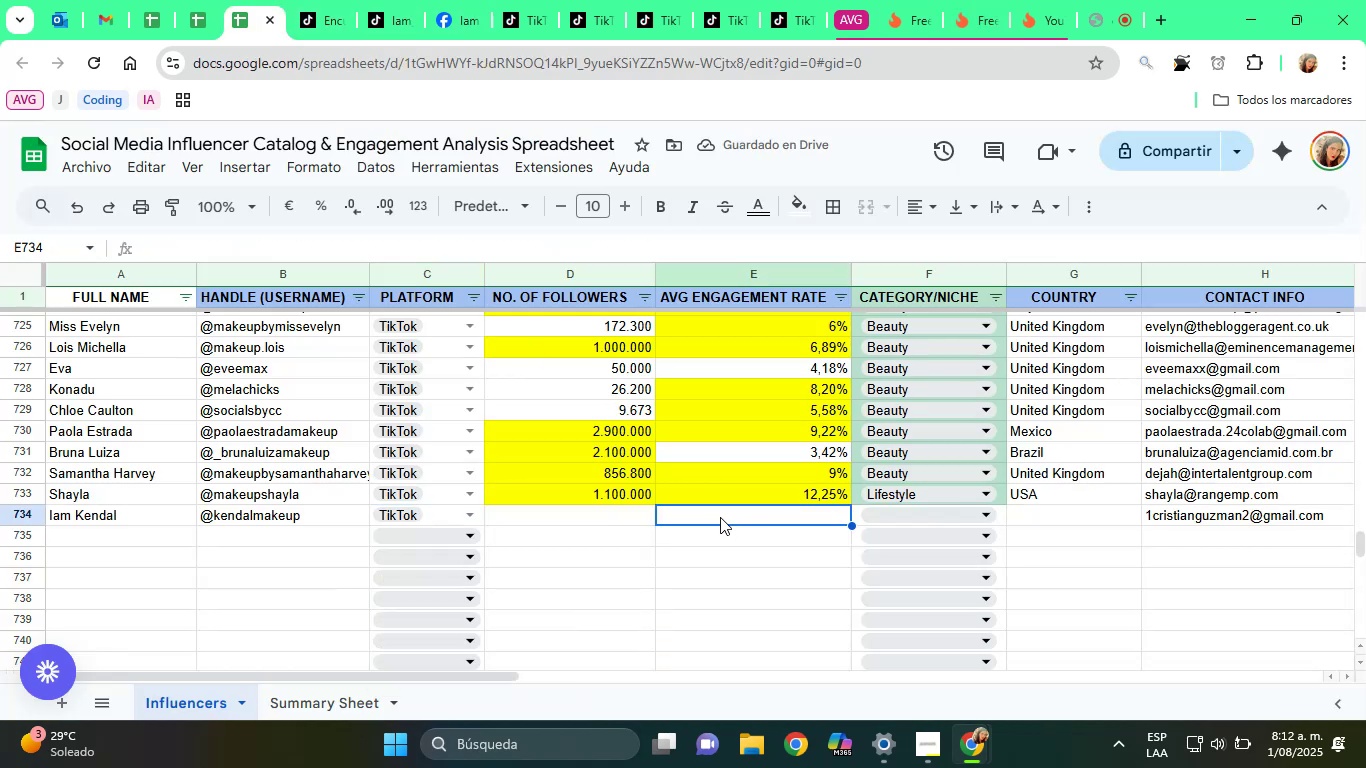 
type(6,15%)
 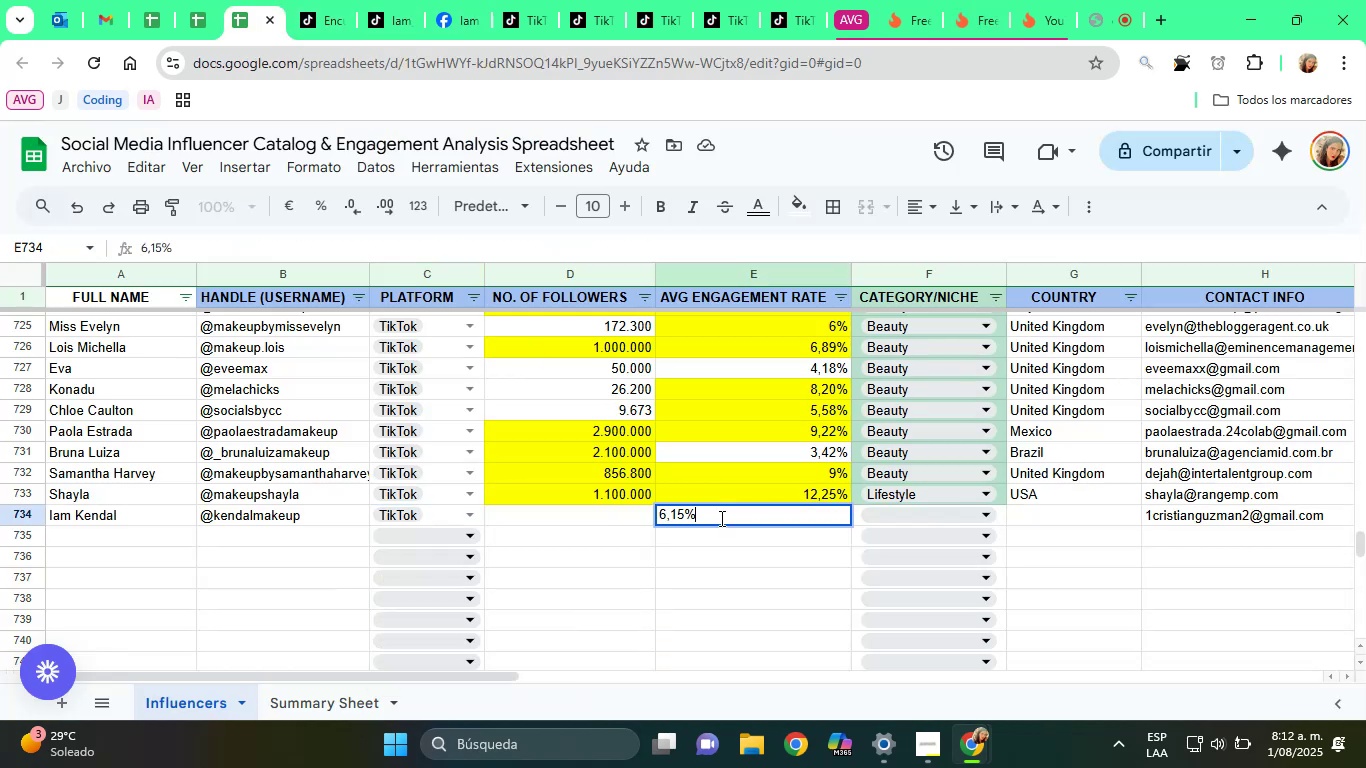 
key(Enter)
 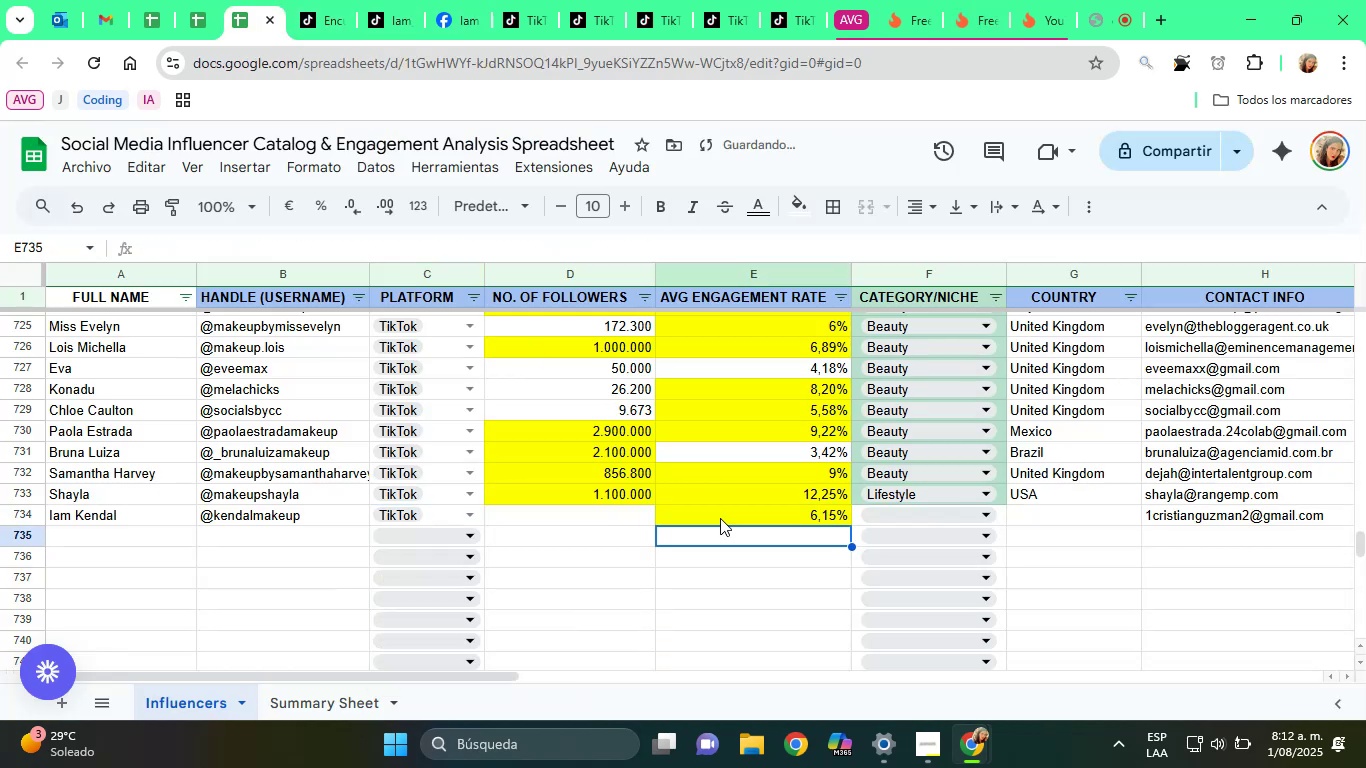 
key(ArrowUp)
 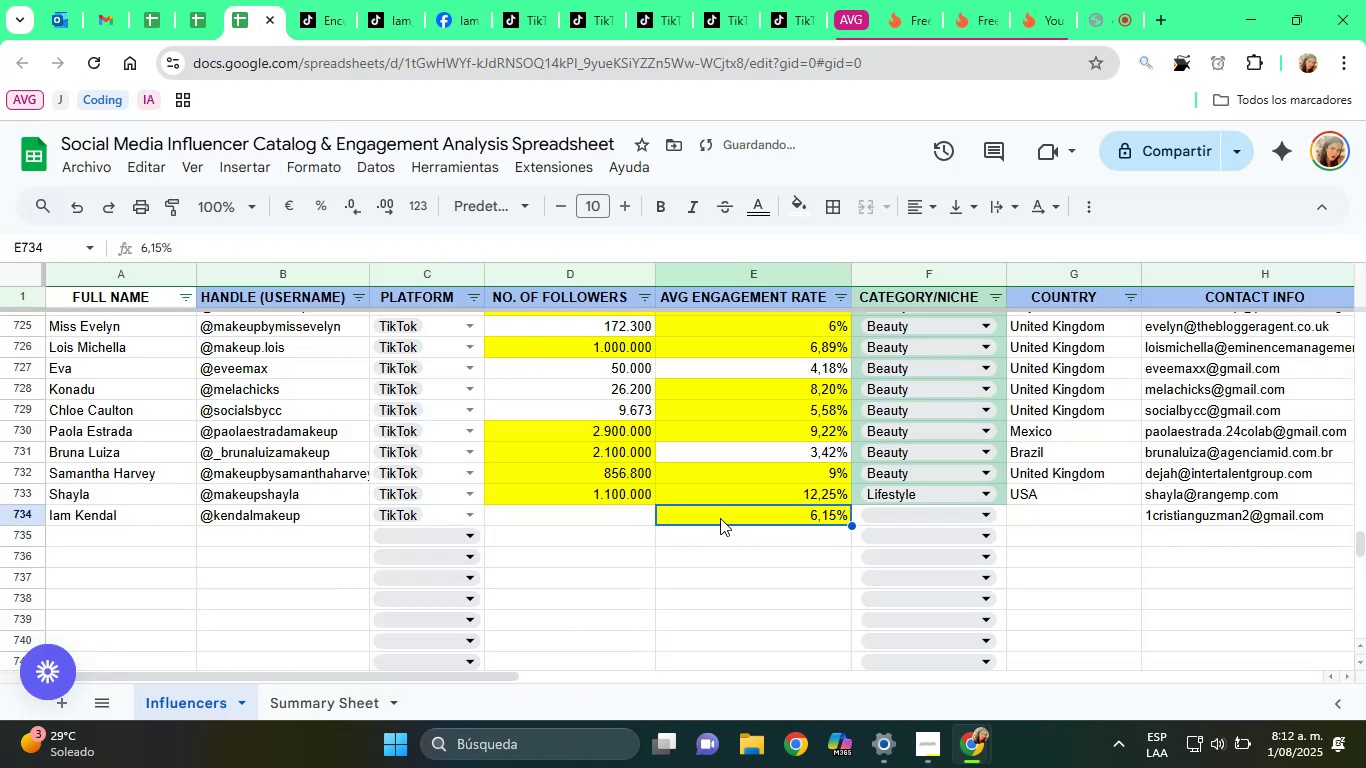 
key(ArrowLeft)
 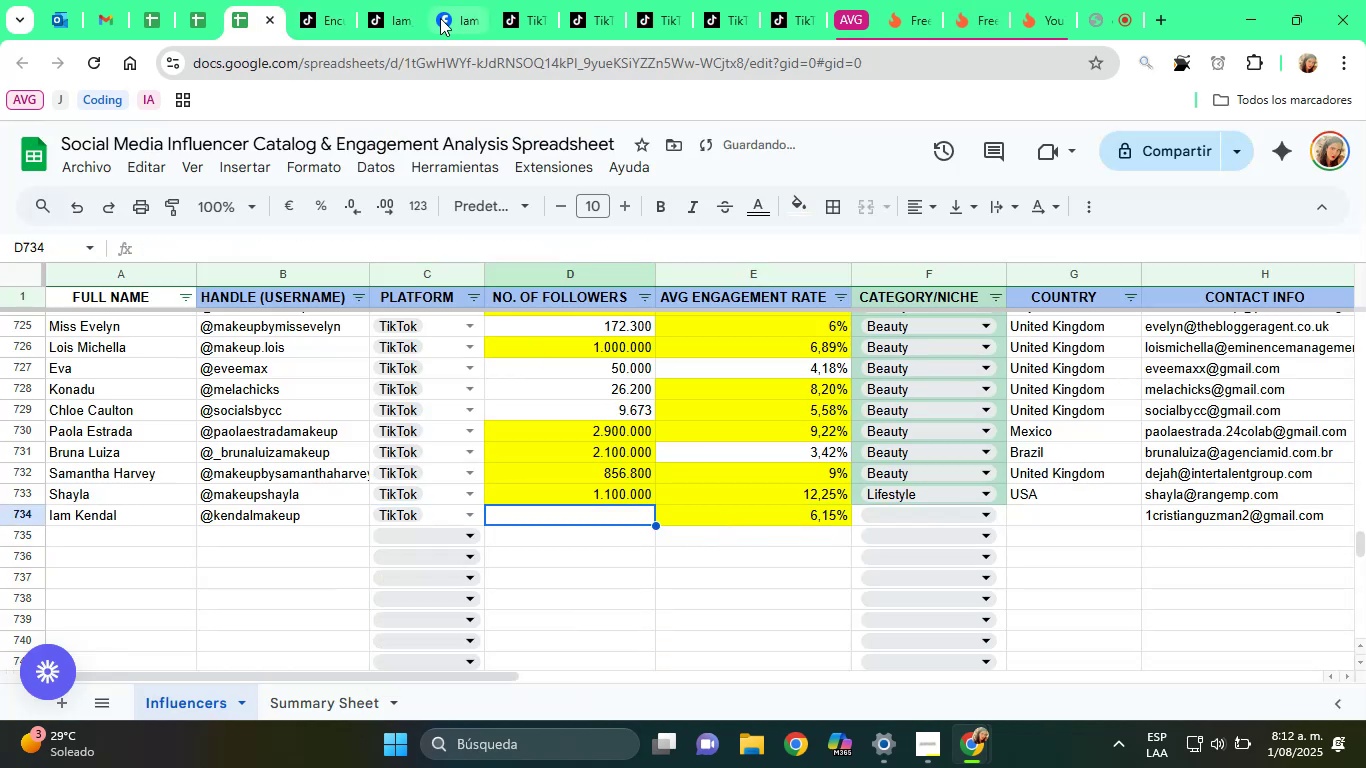 
left_click([403, 0])
 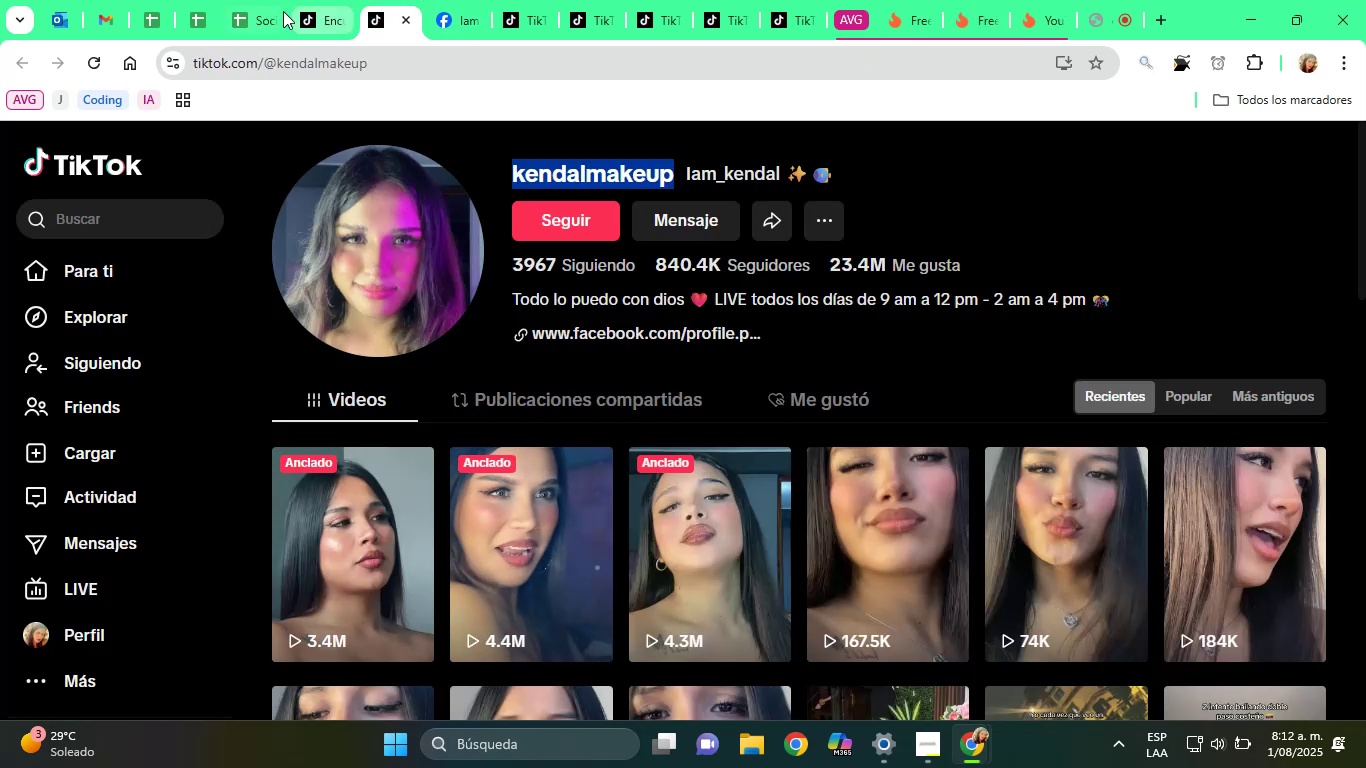 
left_click([271, 3])
 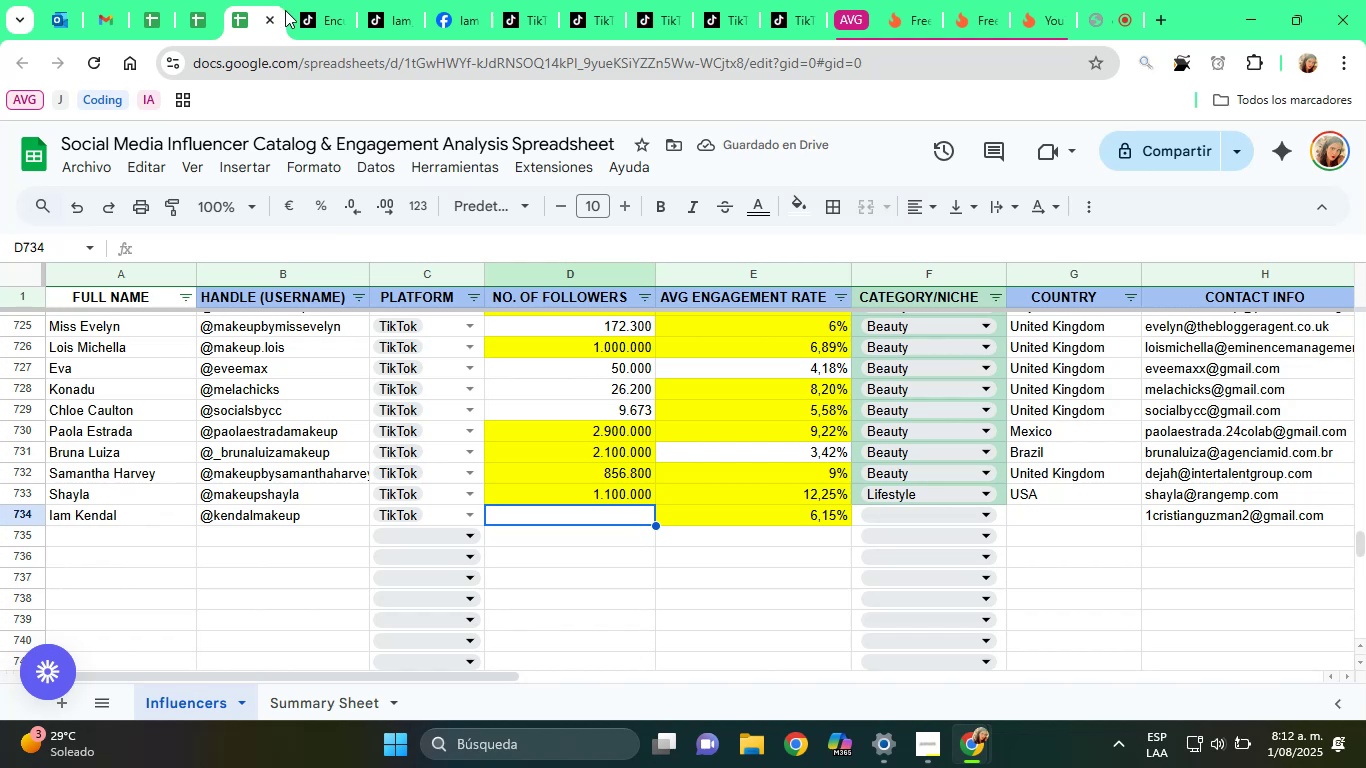 
type(840400)
key(Tab)
 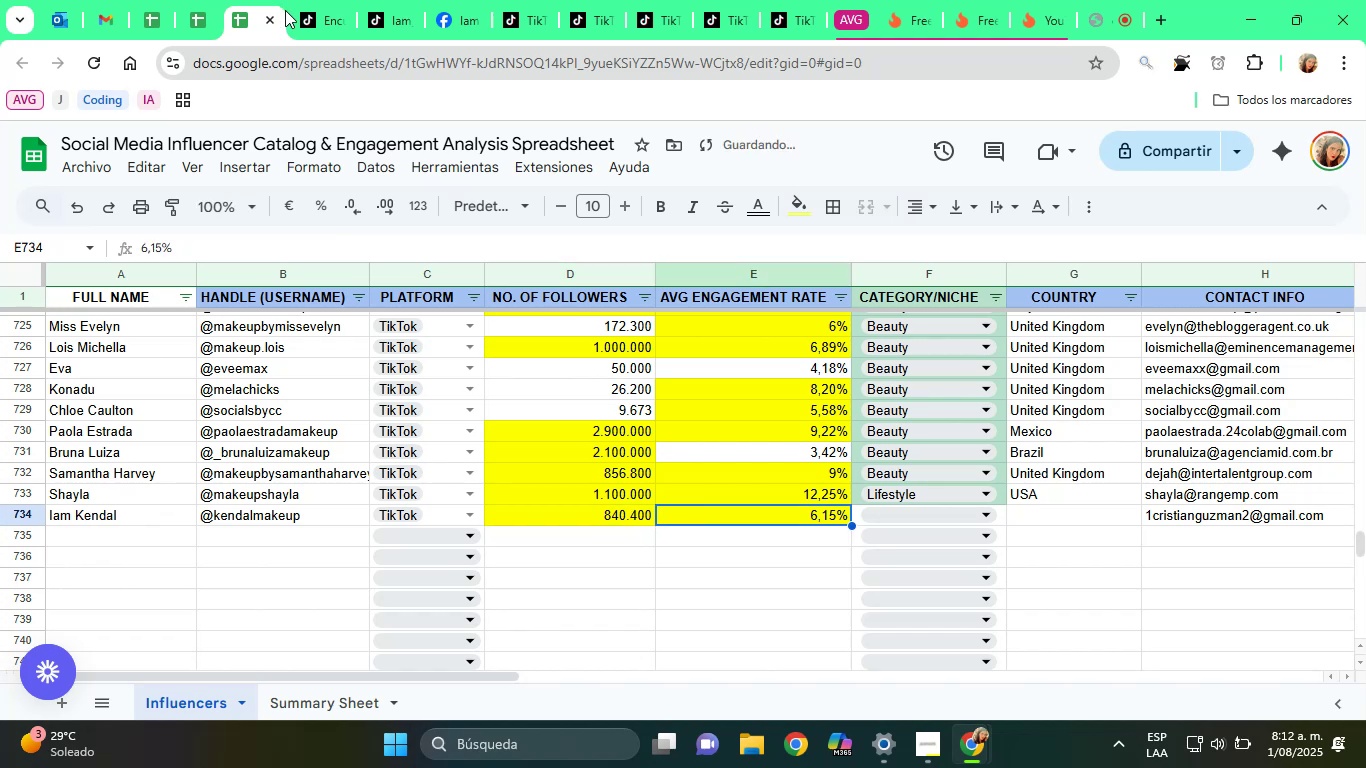 
key(ArrowRight)
 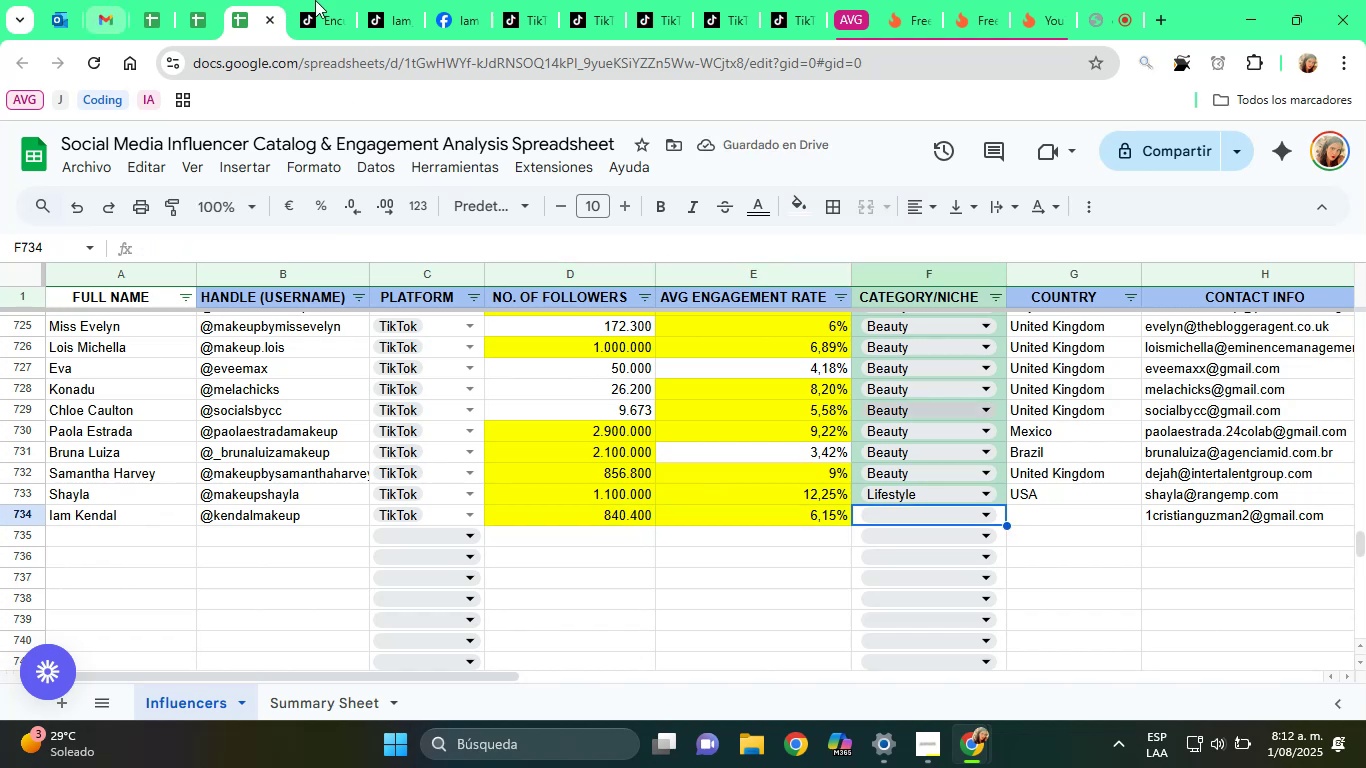 
left_click([385, 0])
 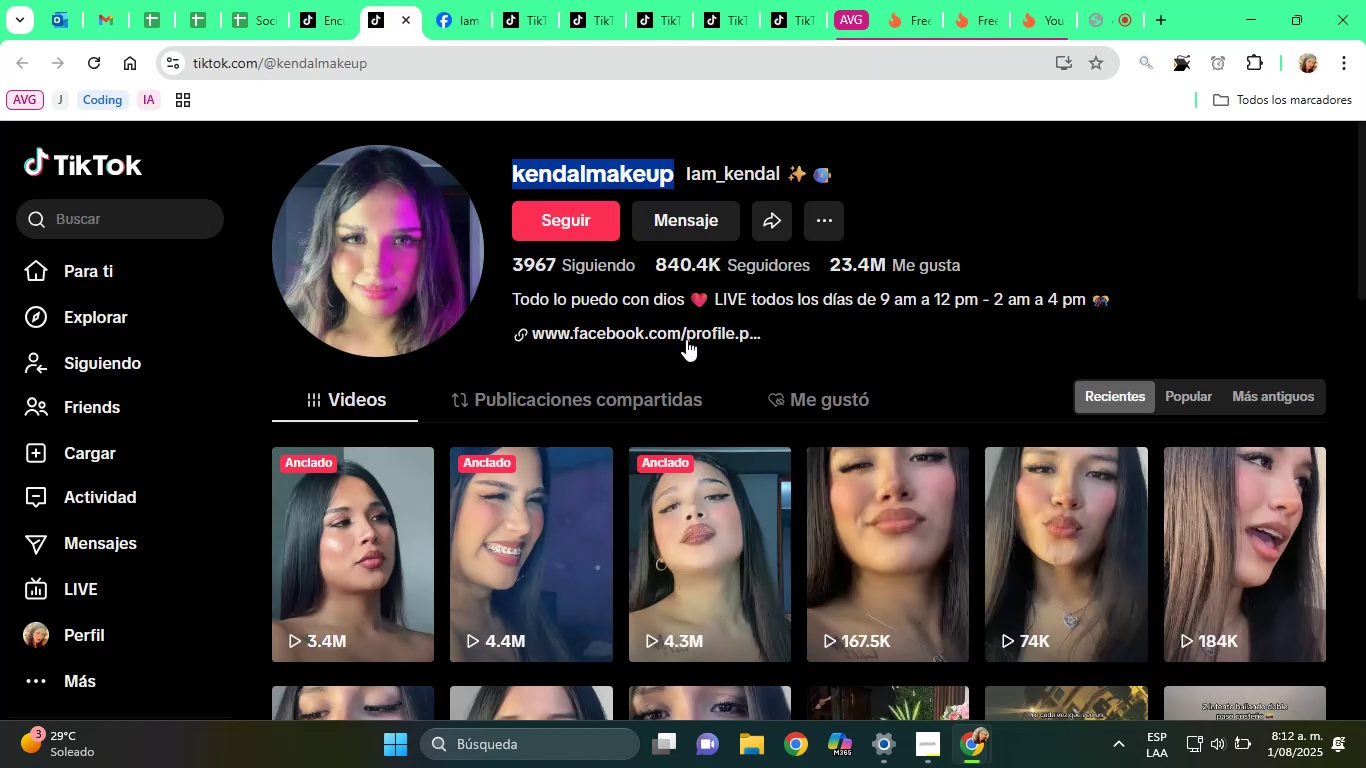 
scroll: coordinate [879, 423], scroll_direction: down, amount: 7.0
 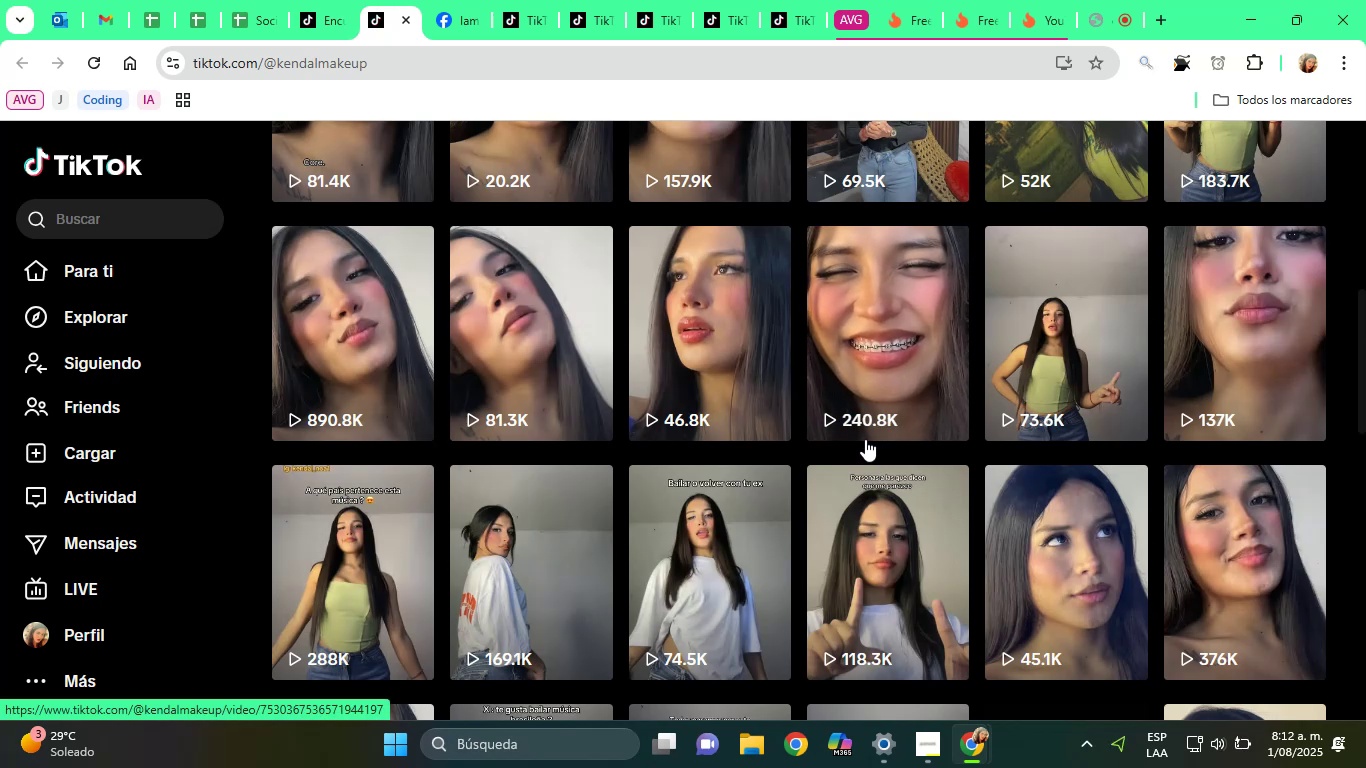 
wait(16.1)
 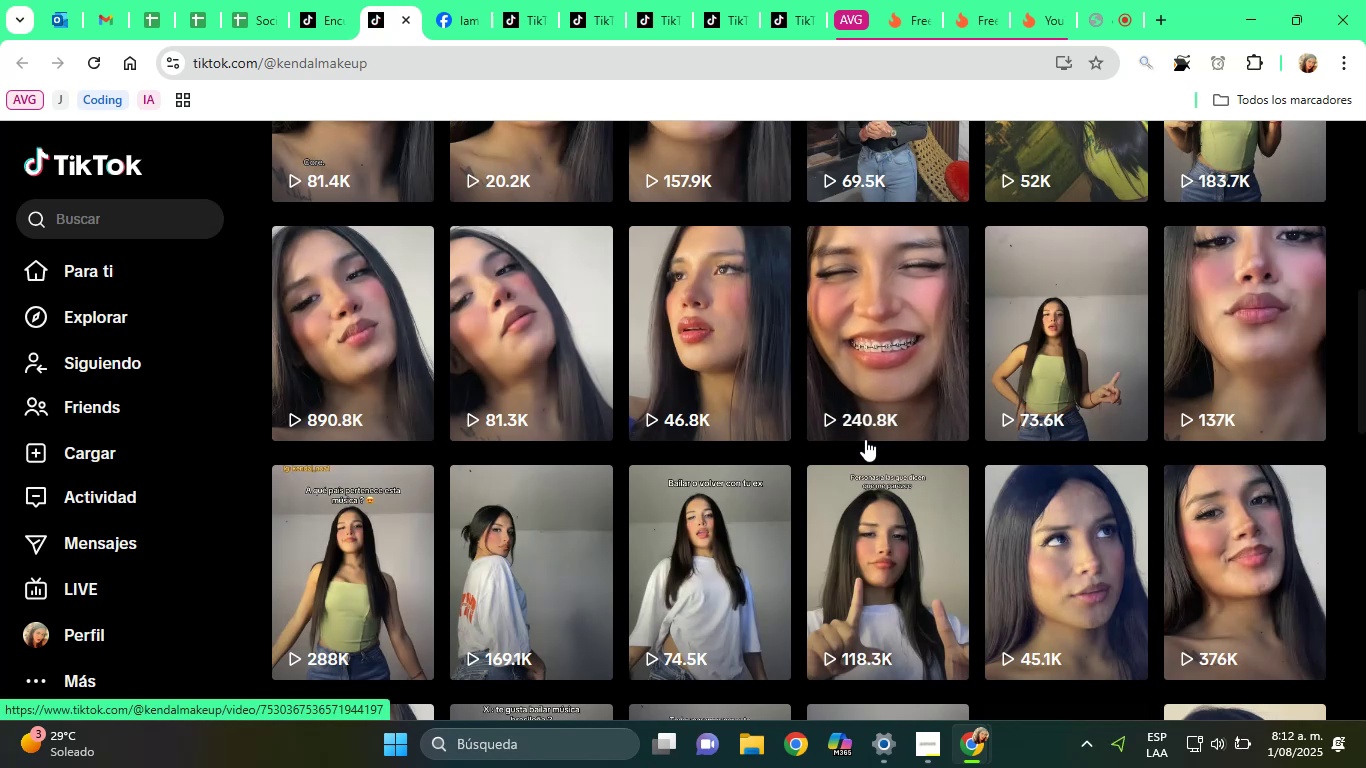 
scroll: coordinate [513, 406], scroll_direction: down, amount: 15.0
 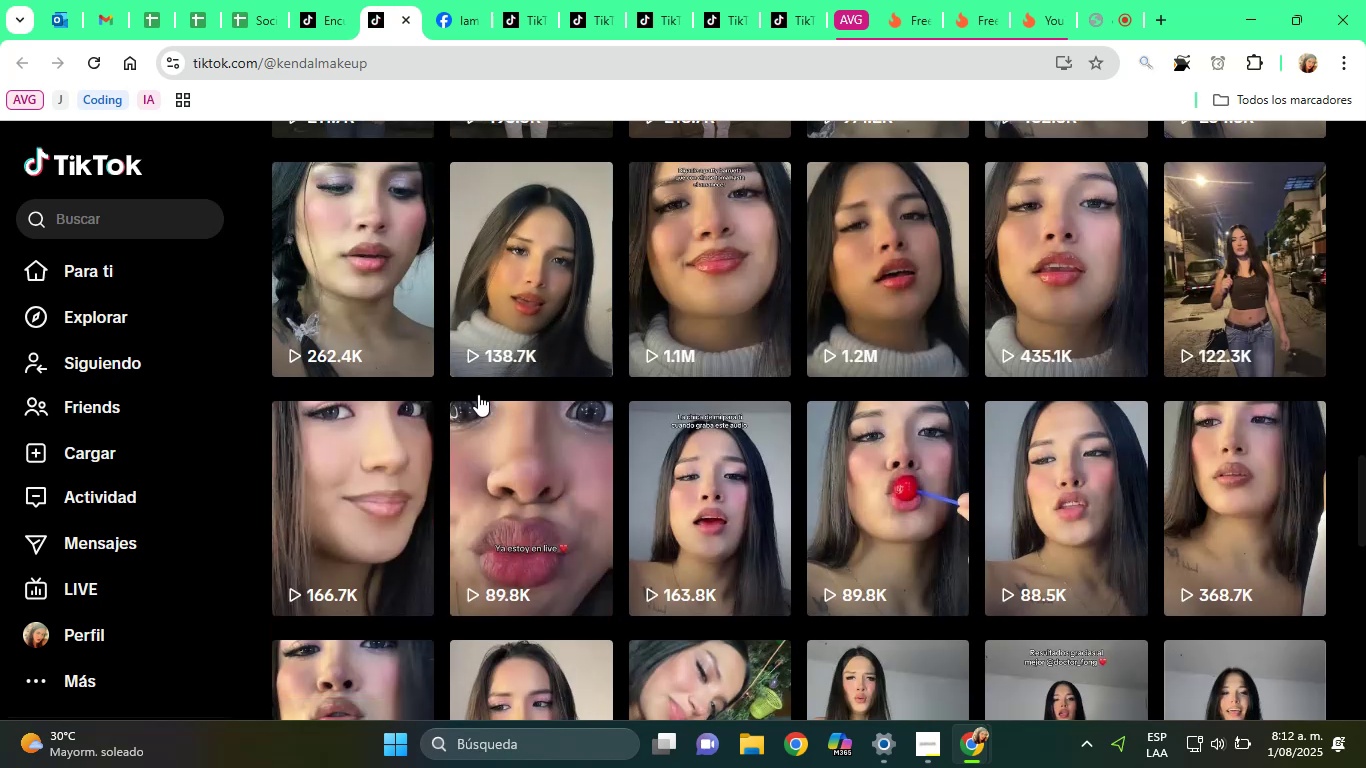 
scroll: coordinate [511, 408], scroll_direction: up, amount: 21.0
 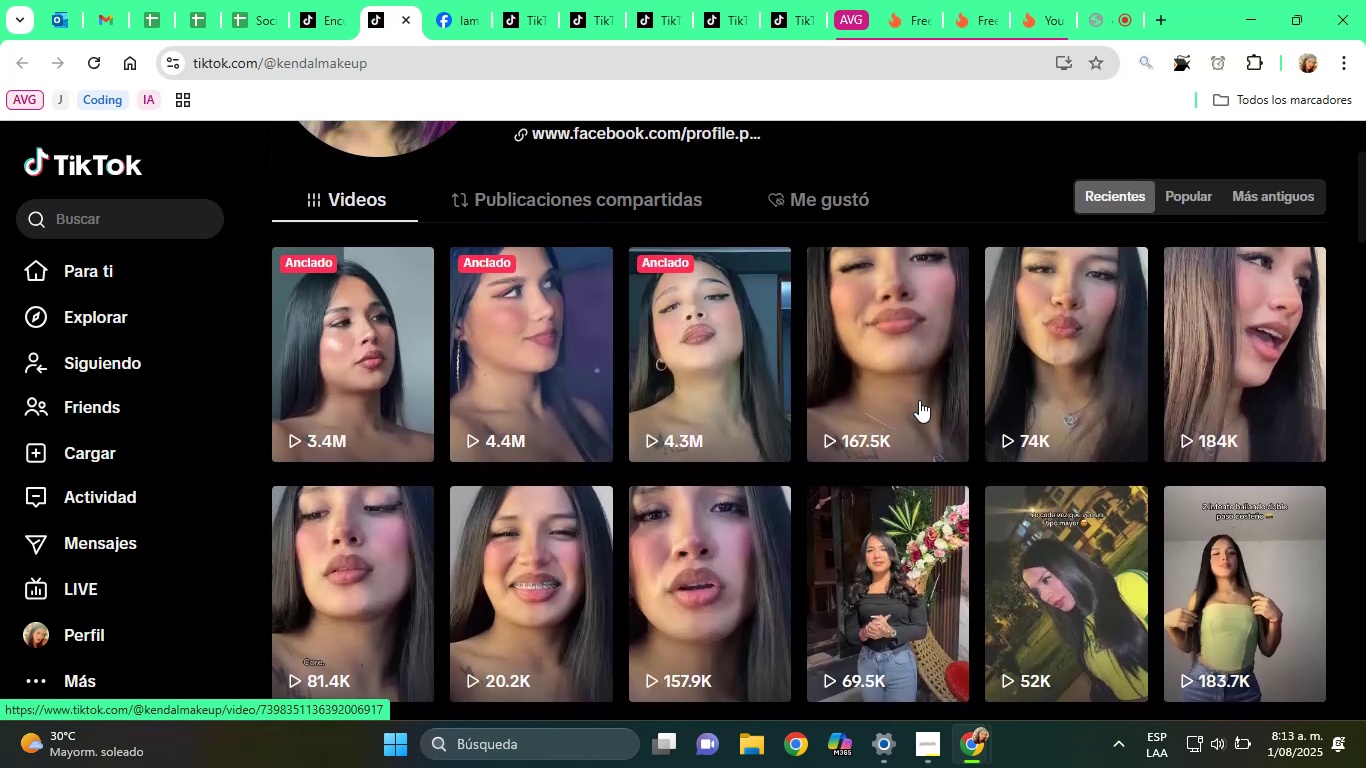 
left_click([886, 587])
 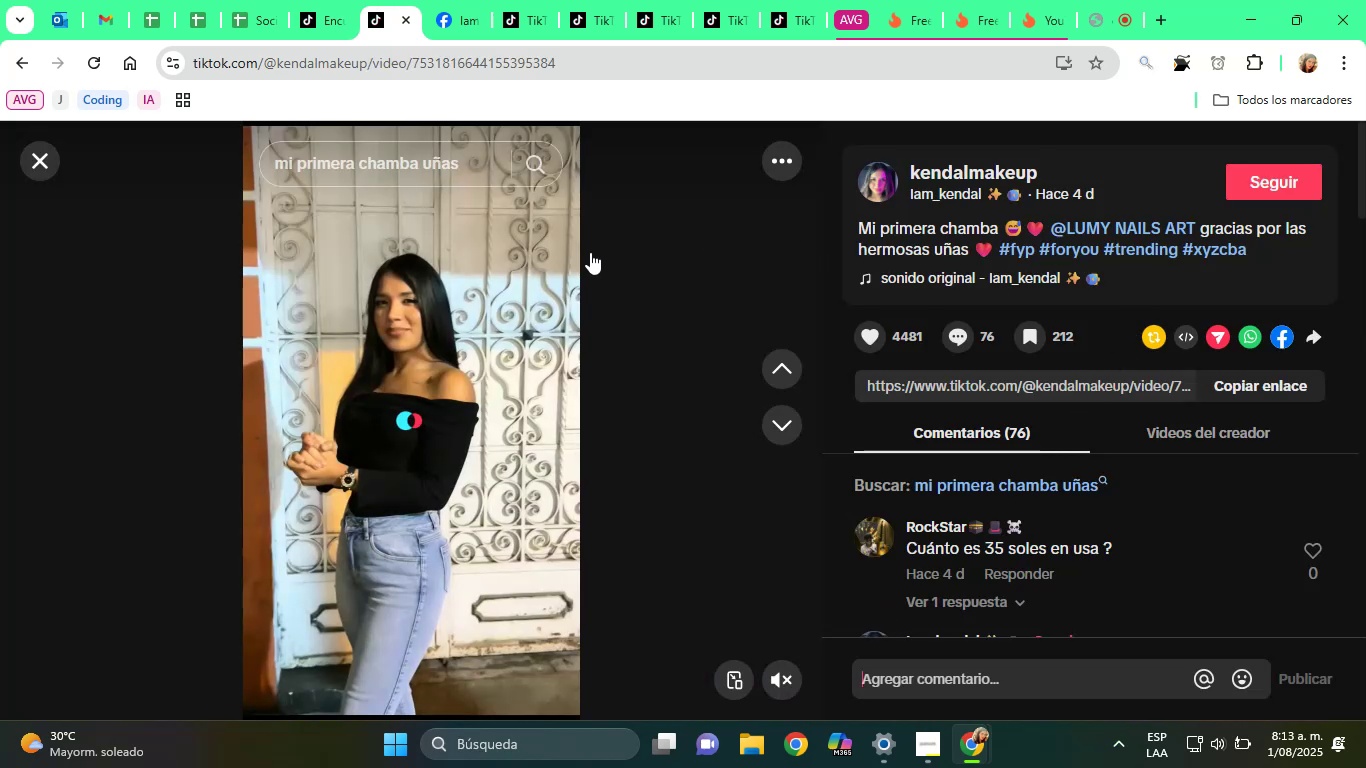 
left_click([57, 174])
 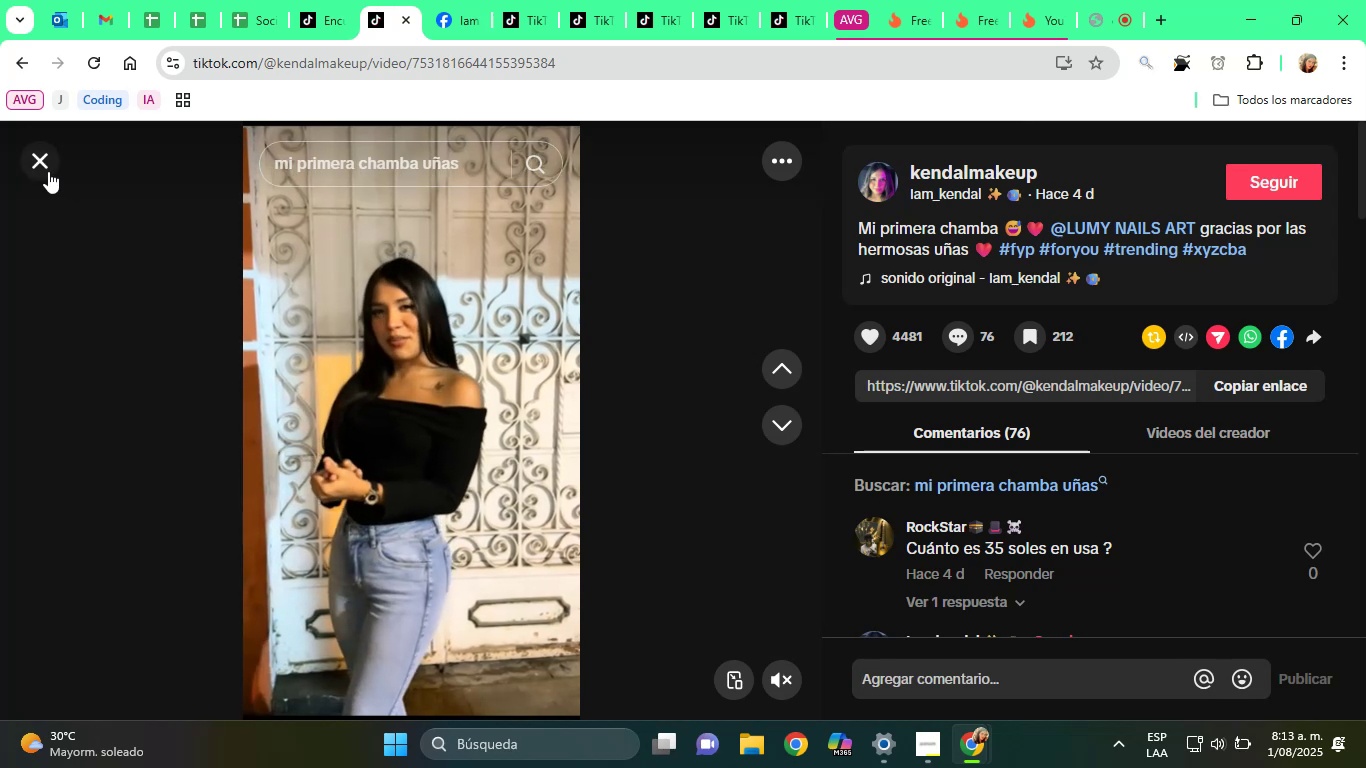 
left_click([44, 170])
 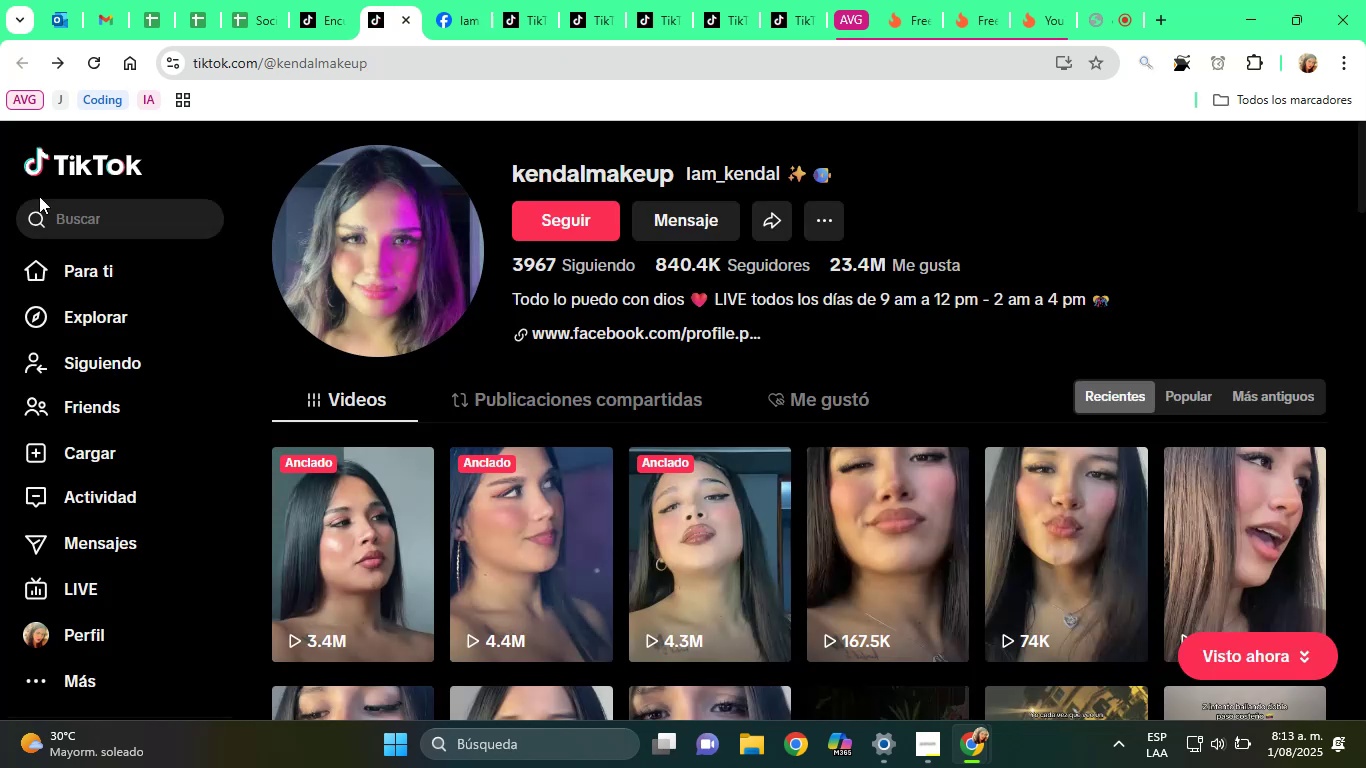 
scroll: coordinate [729, 459], scroll_direction: down, amount: 4.0
 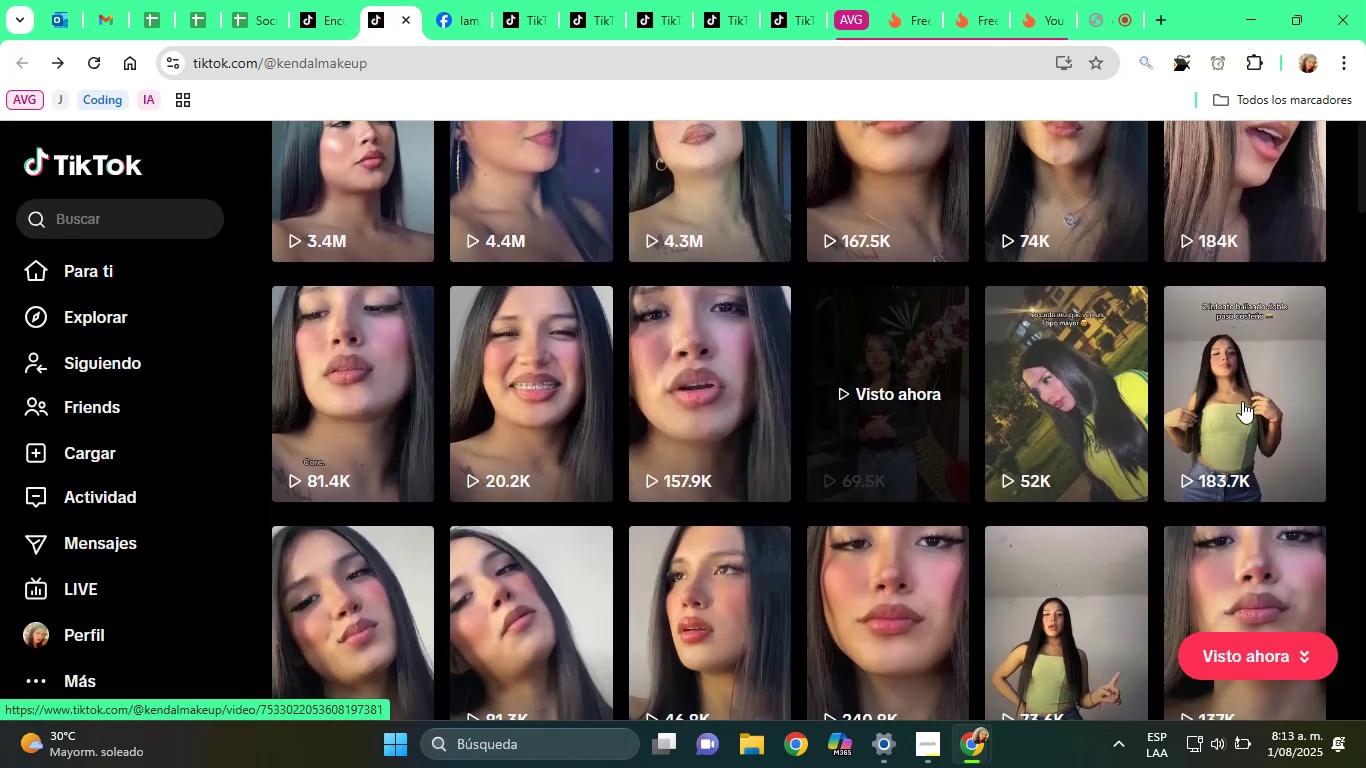 
scroll: coordinate [1246, 398], scroll_direction: up, amount: 2.0
 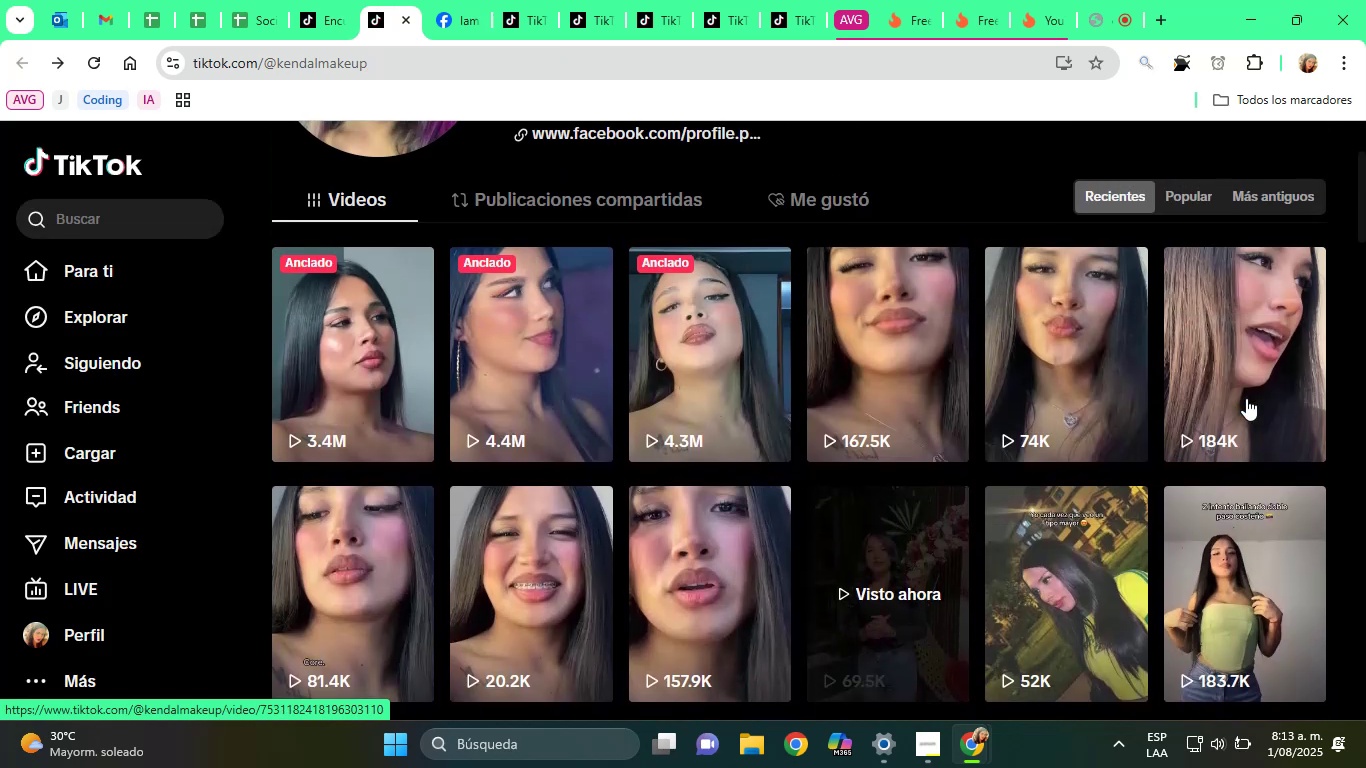 
scroll: coordinate [622, 207], scroll_direction: down, amount: 9.0
 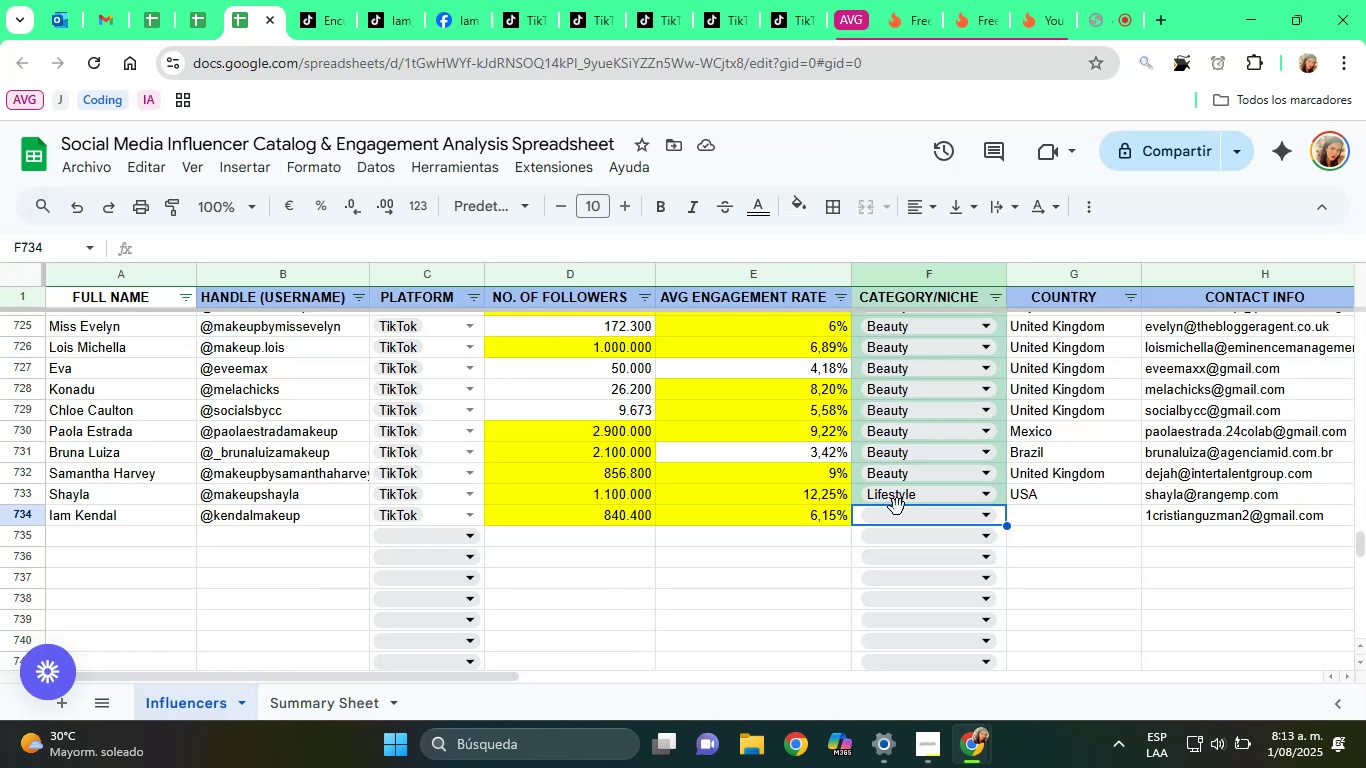 
left_click([912, 518])
 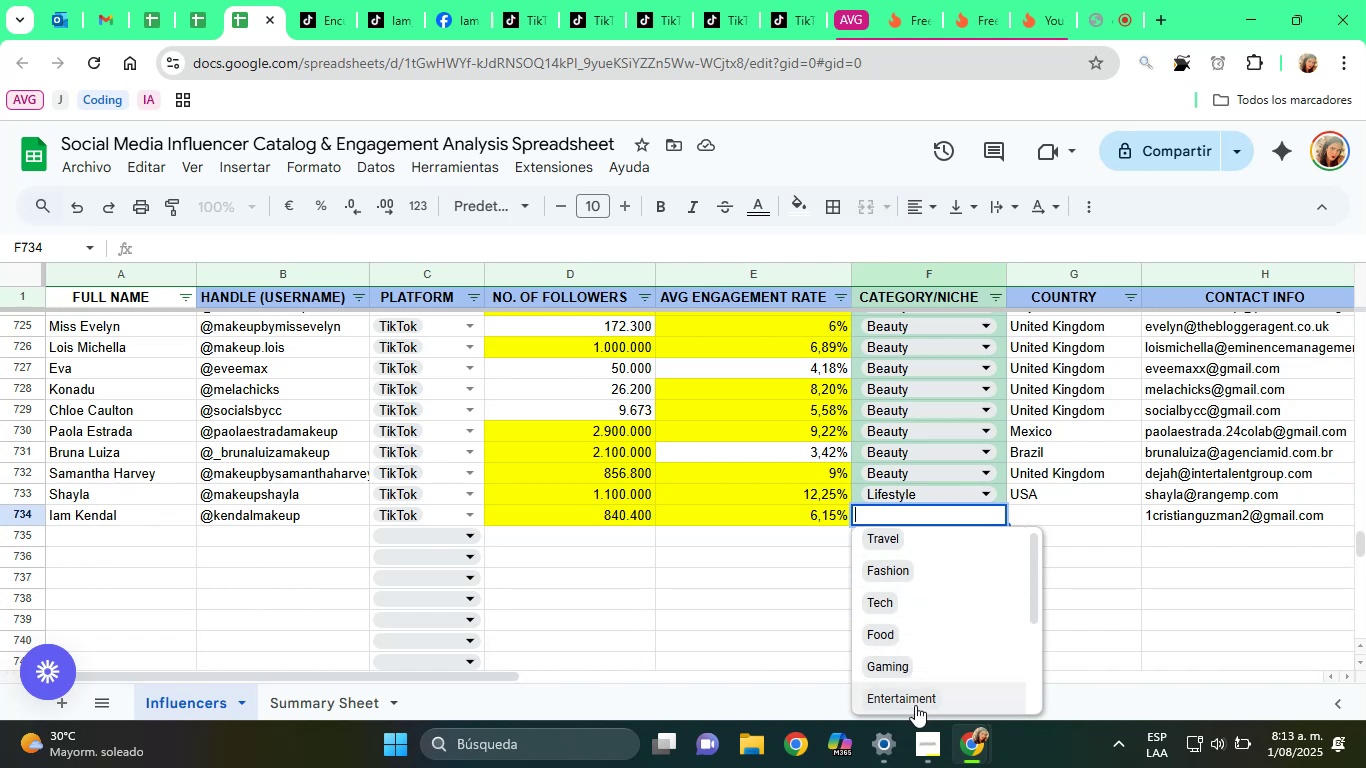 
left_click([910, 700])
 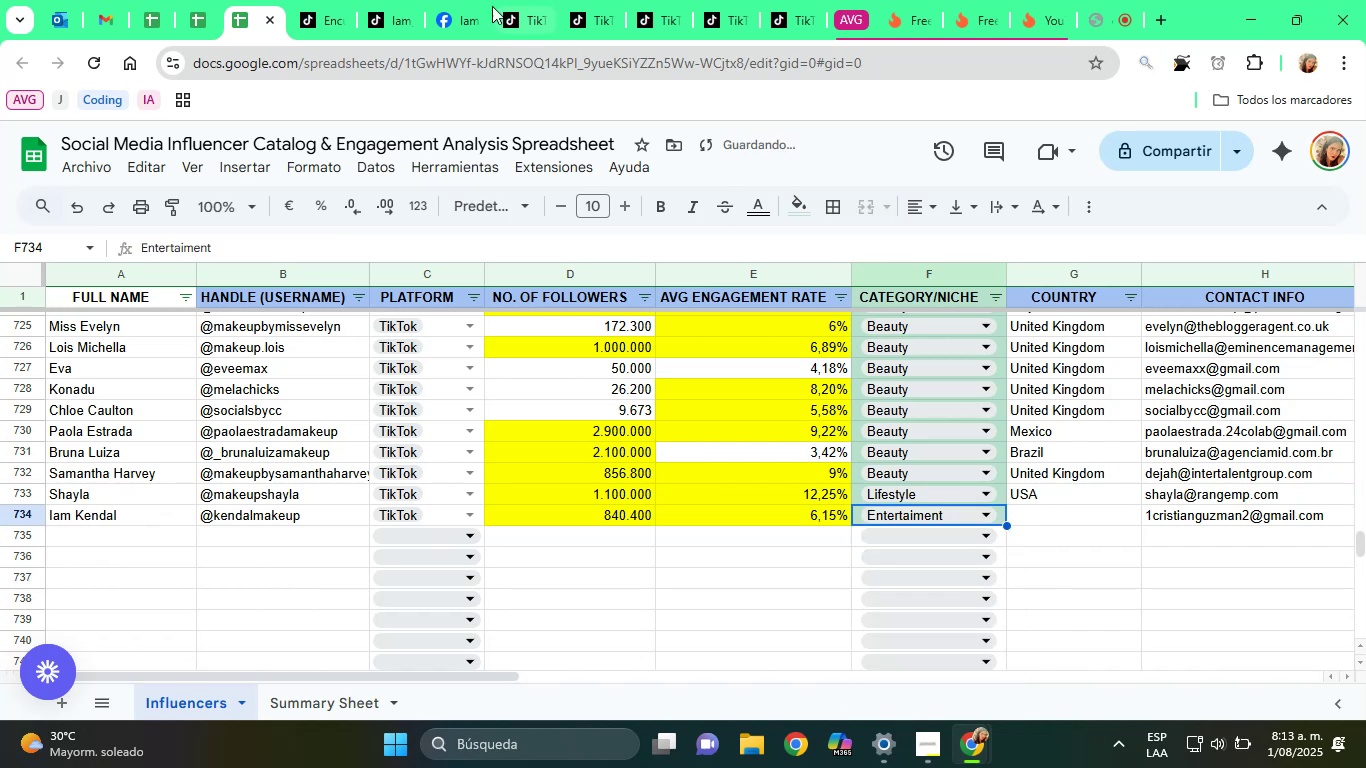 
left_click([459, 0])
 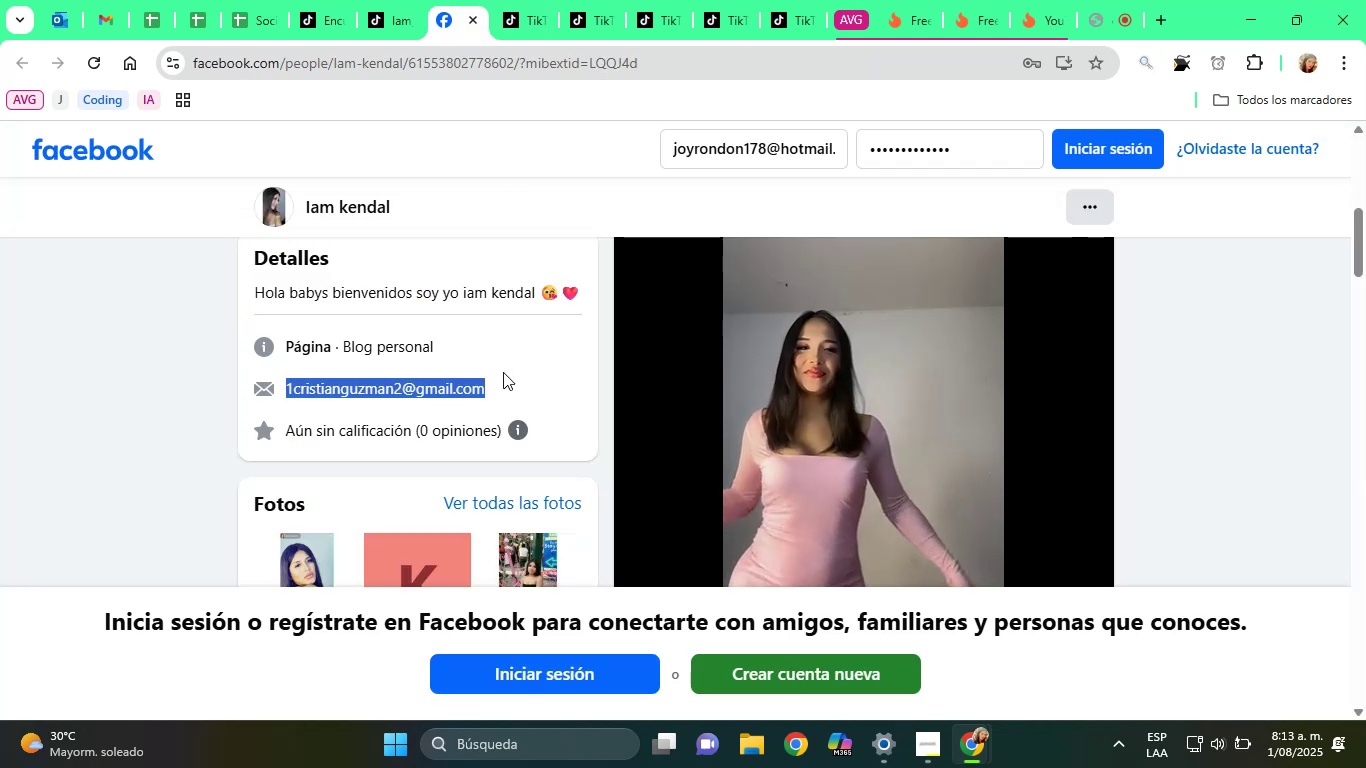 
scroll: coordinate [502, 370], scroll_direction: up, amount: 2.0
 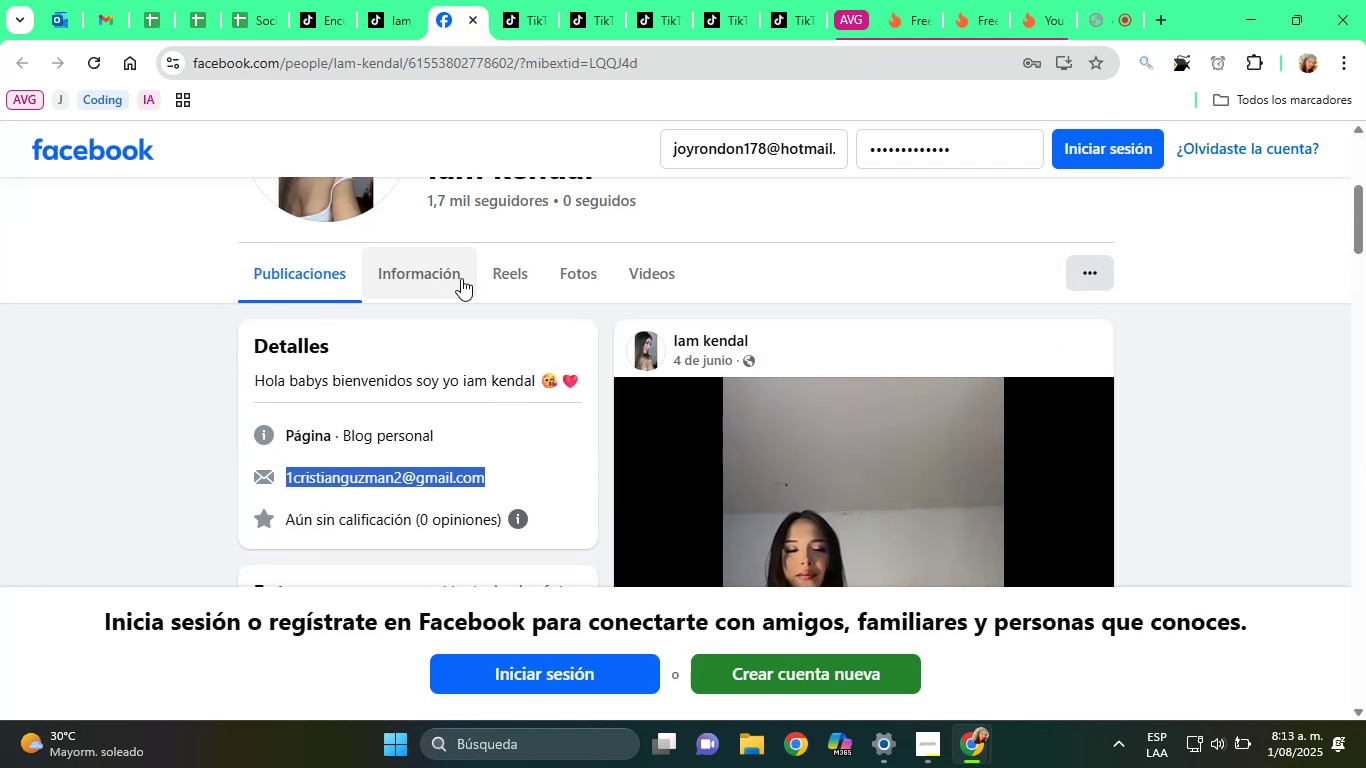 
left_click([431, 269])
 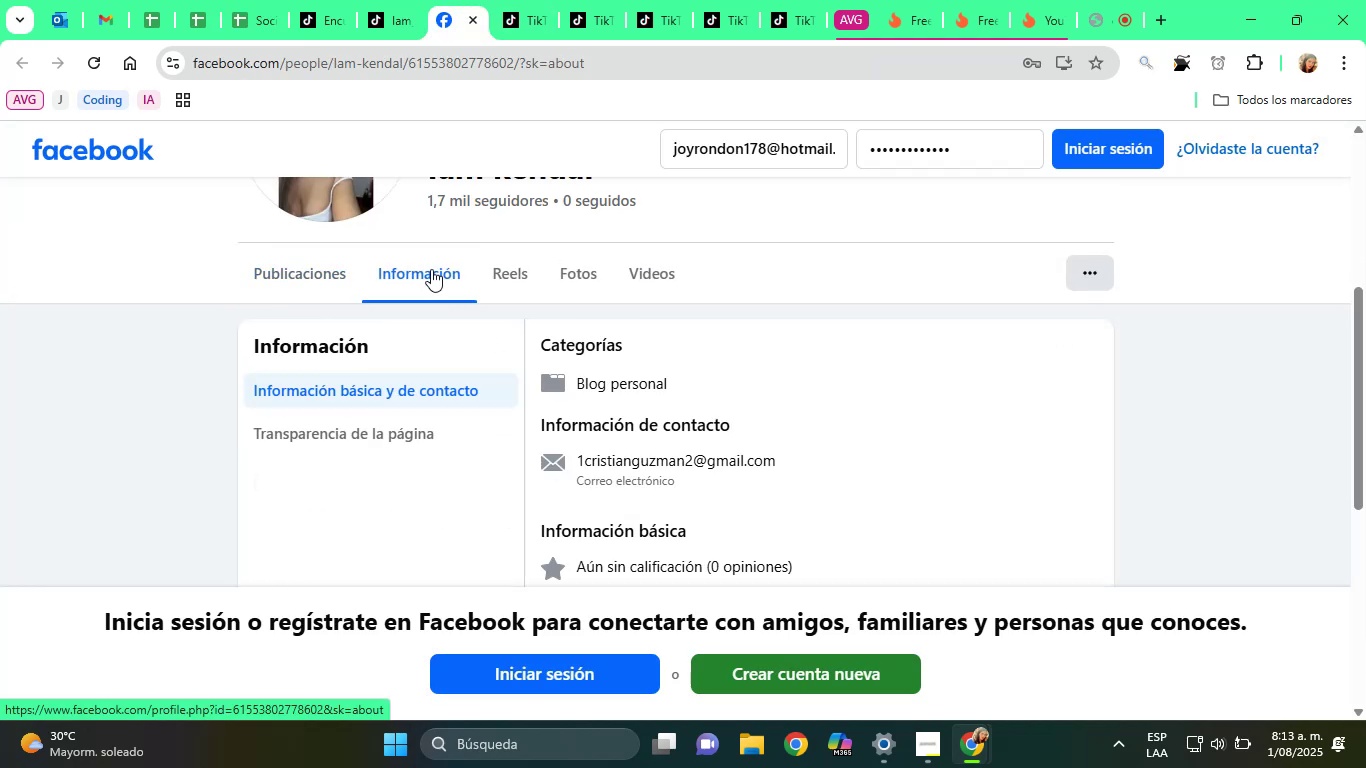 
scroll: coordinate [739, 418], scroll_direction: down, amount: 2.0
 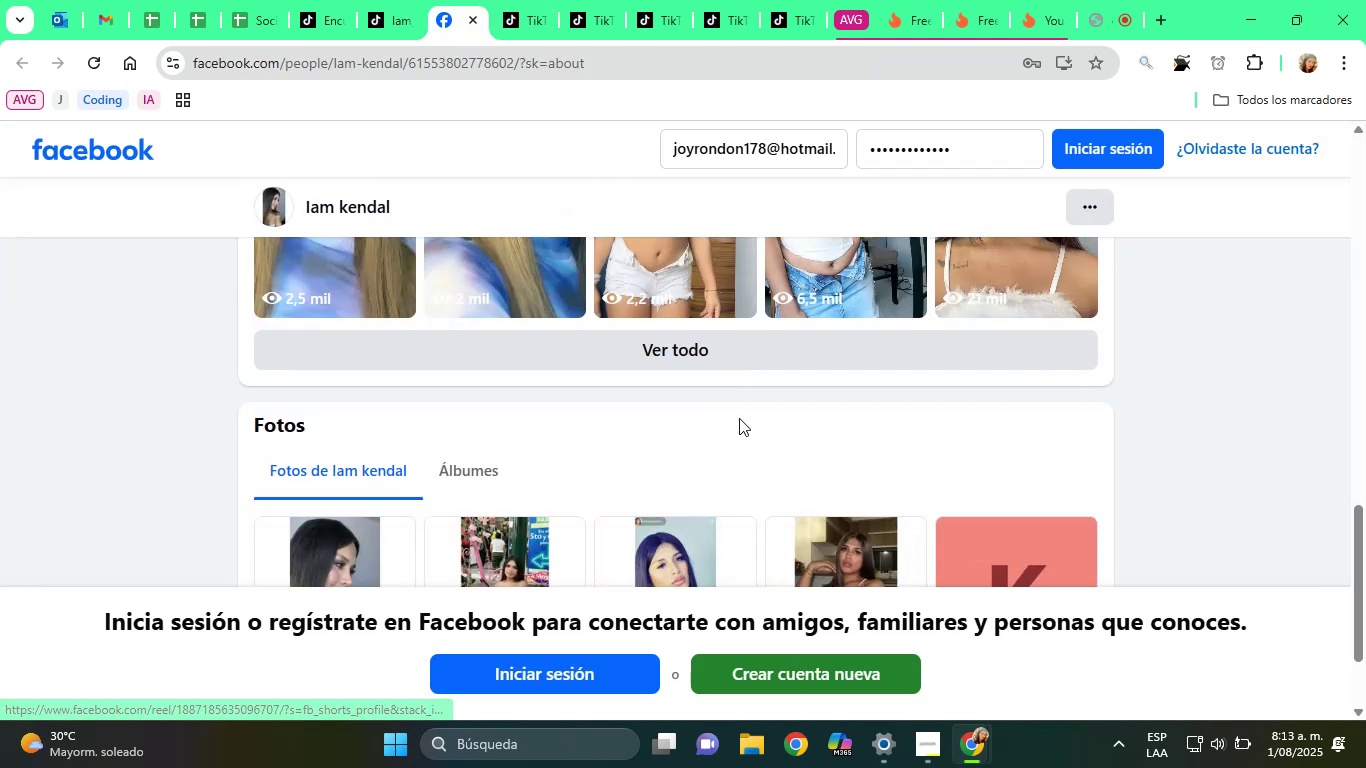 
scroll: coordinate [739, 418], scroll_direction: up, amount: 4.0
 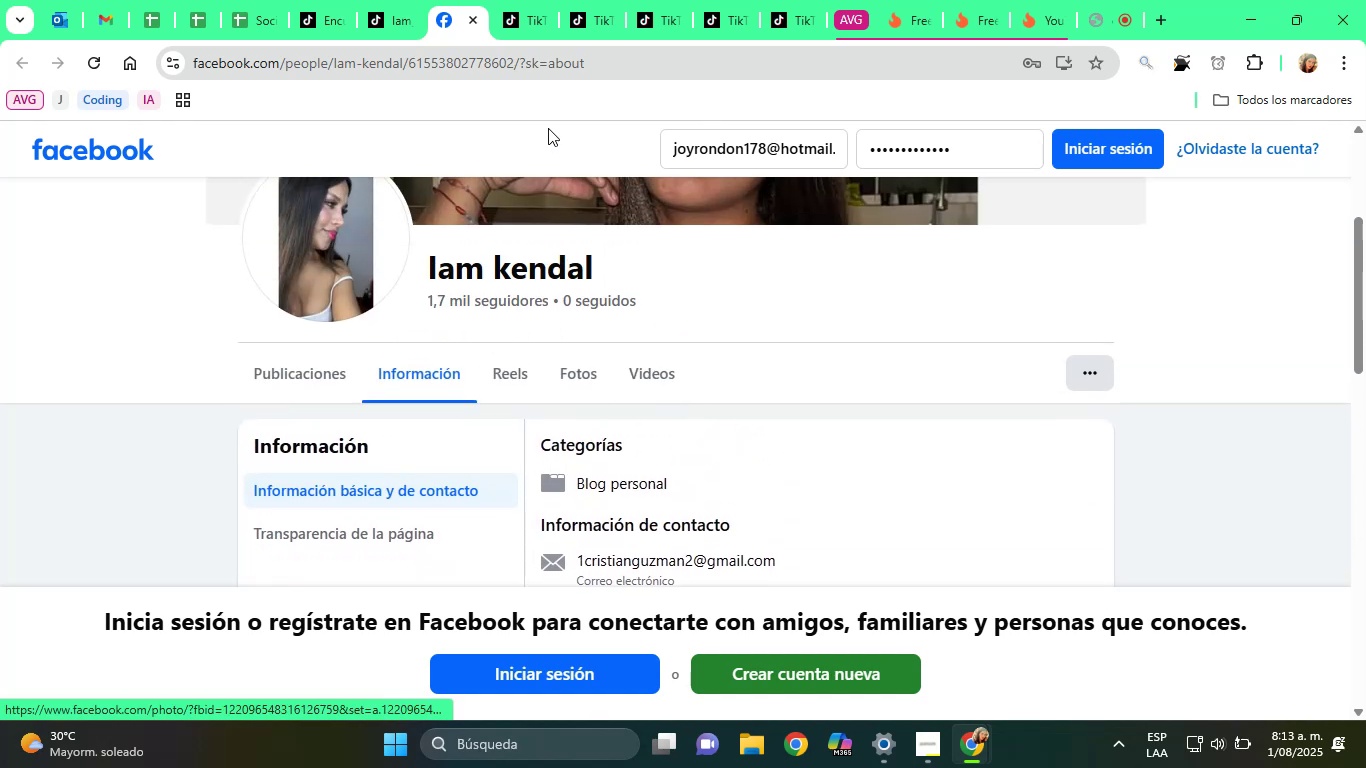 
left_click([472, 22])
 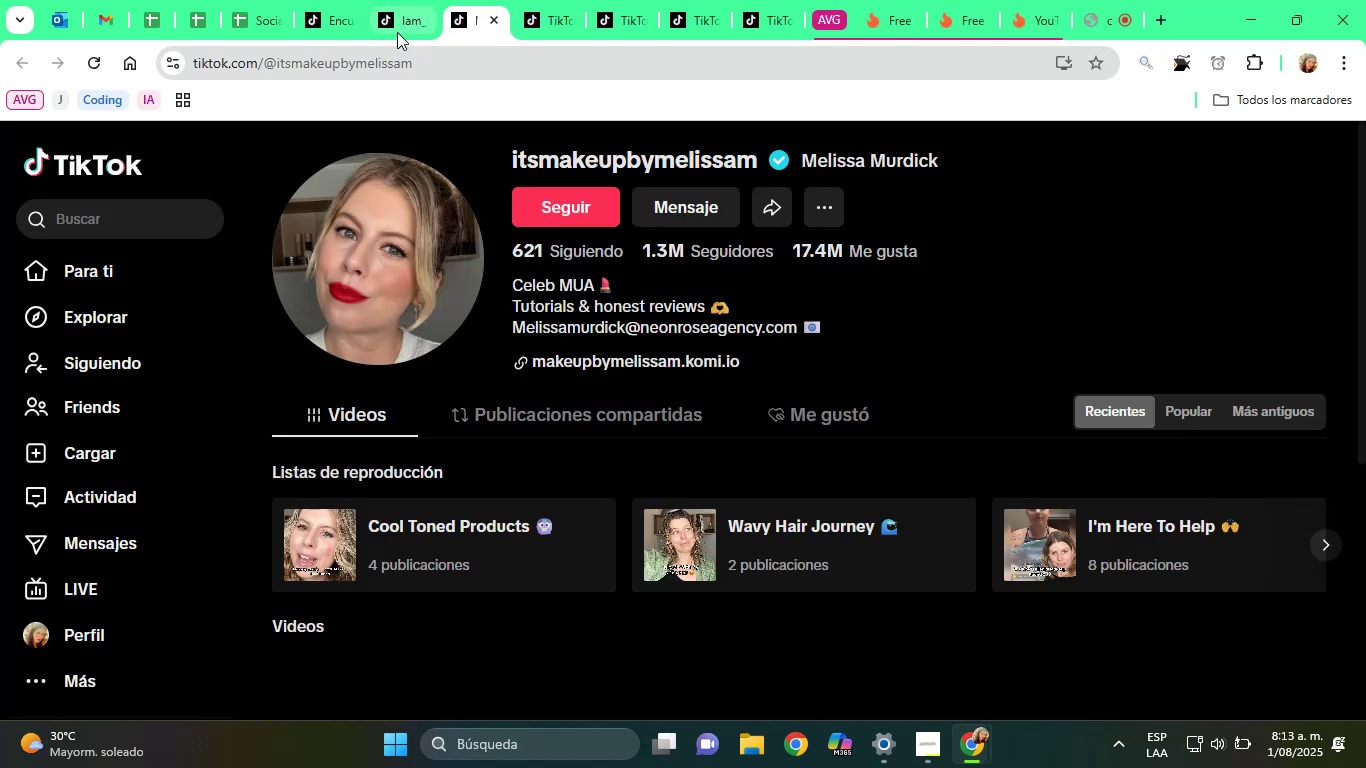 
left_click([398, 2])
 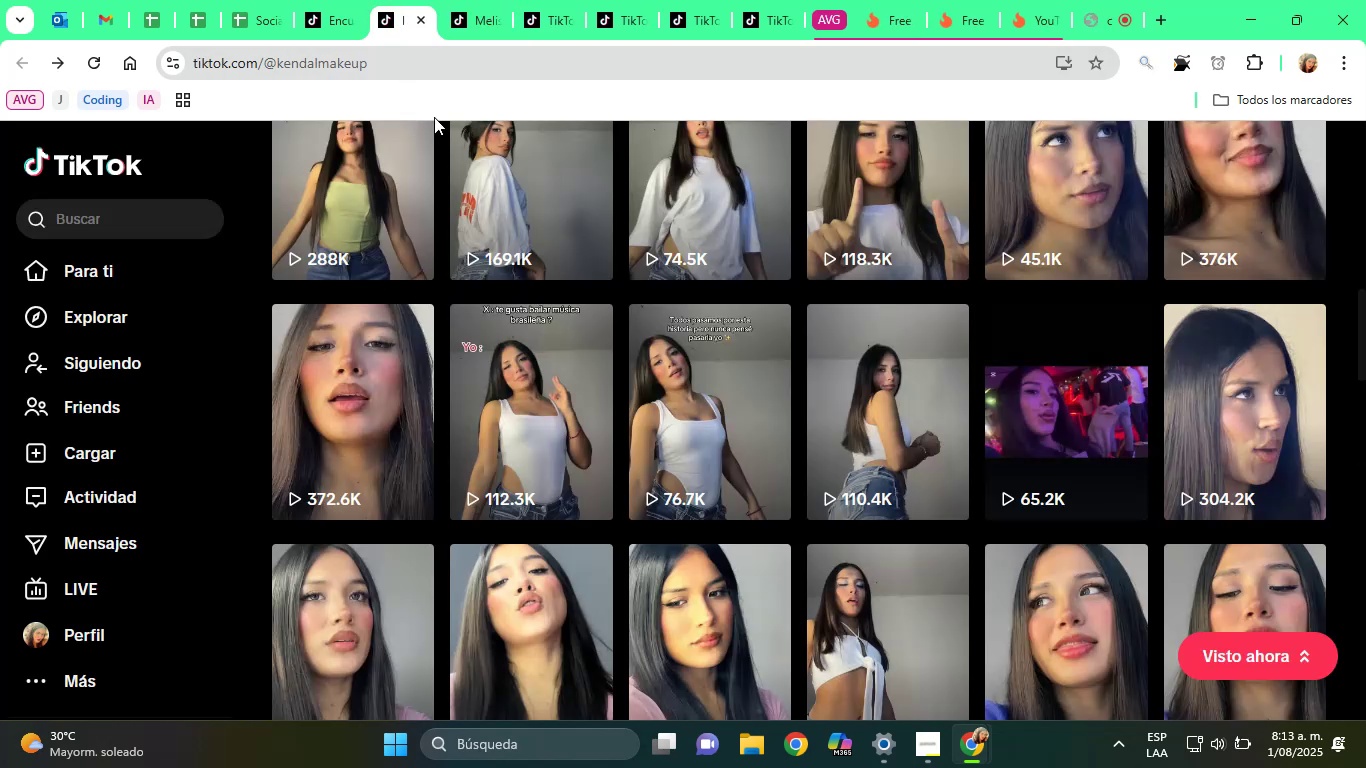 
scroll: coordinate [813, 371], scroll_direction: down, amount: 7.0
 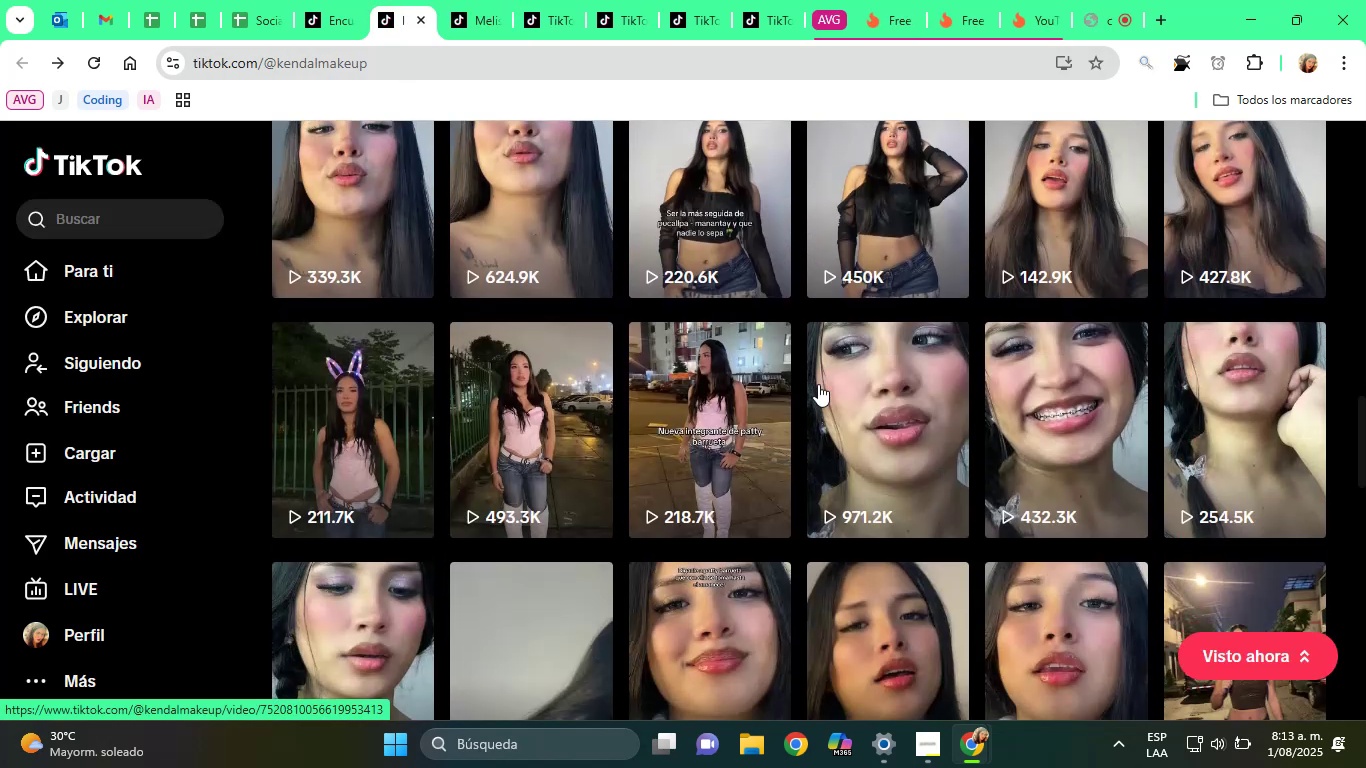 
scroll: coordinate [803, 417], scroll_direction: up, amount: 15.0
 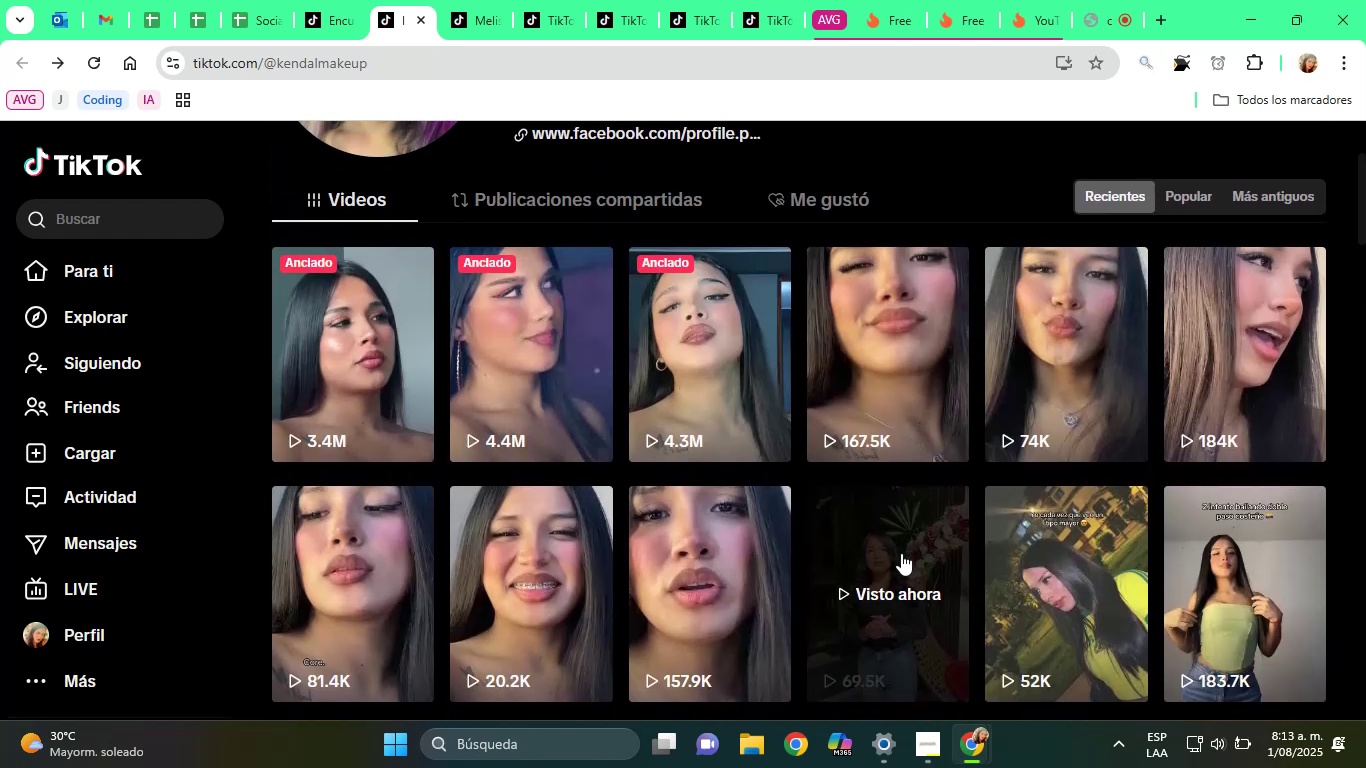 
left_click([901, 553])
 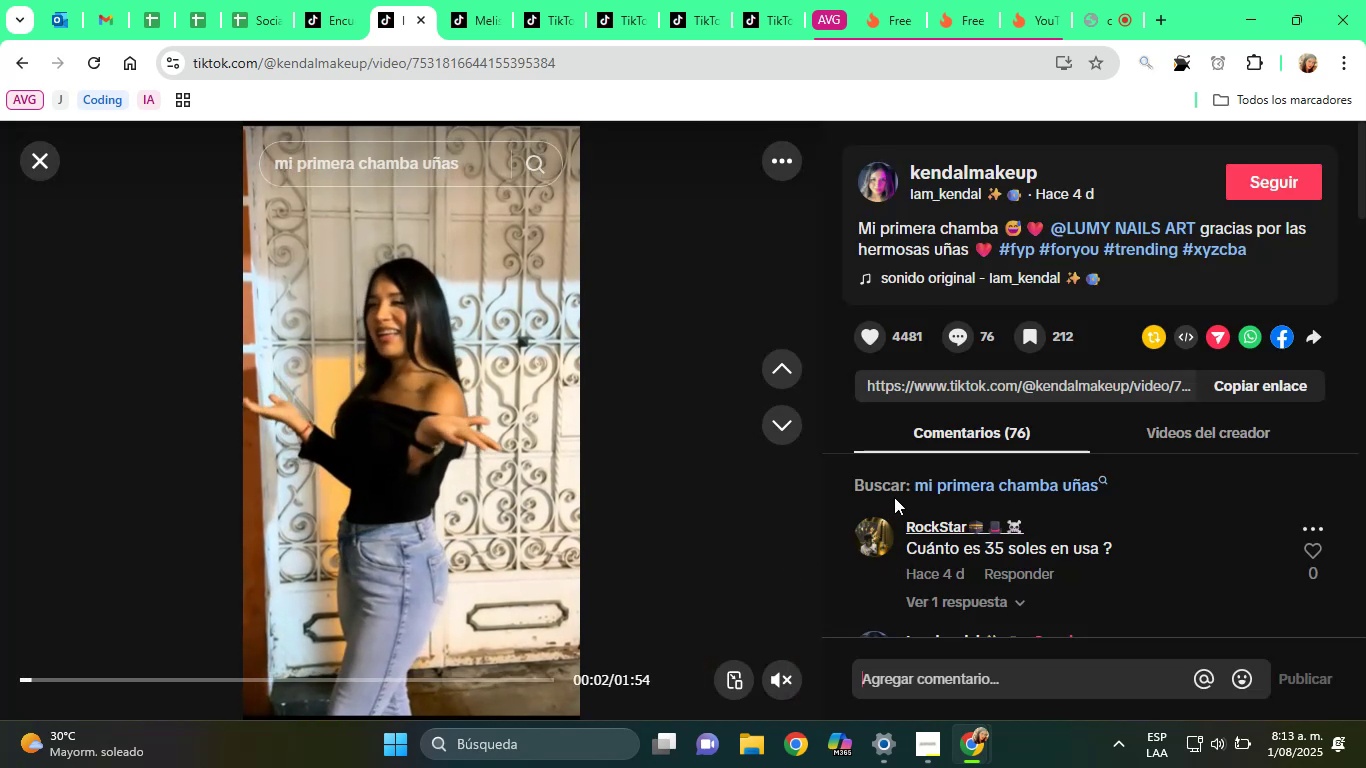 
wait(6.97)
 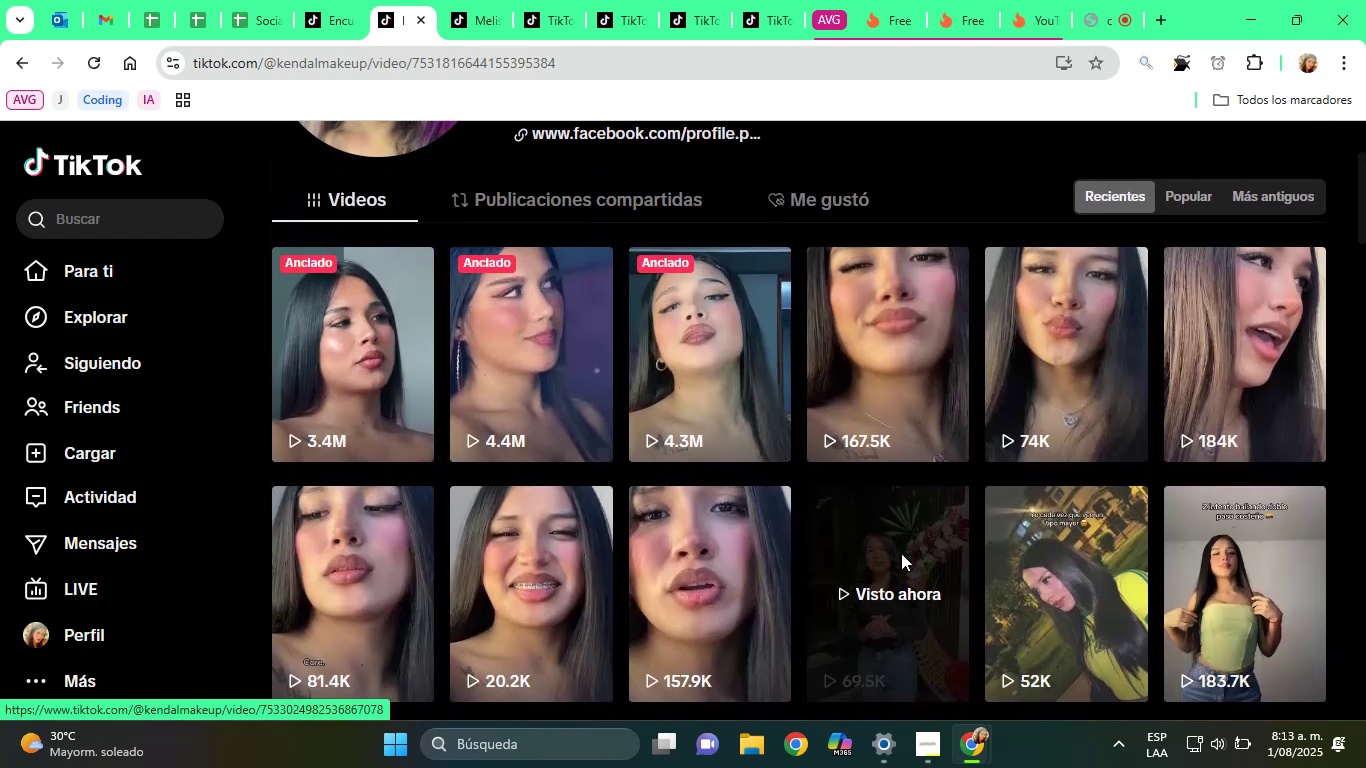 
left_click([1088, 228])
 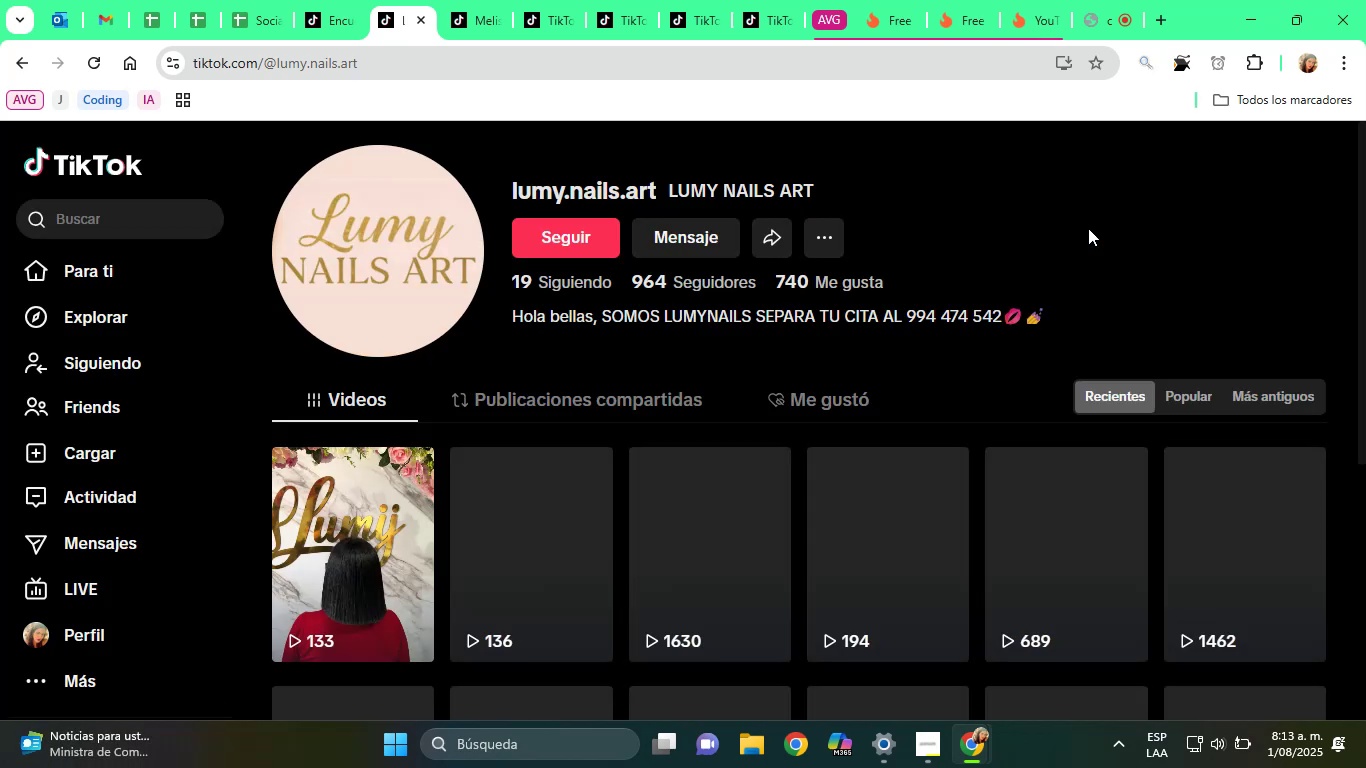 
wait(8.49)
 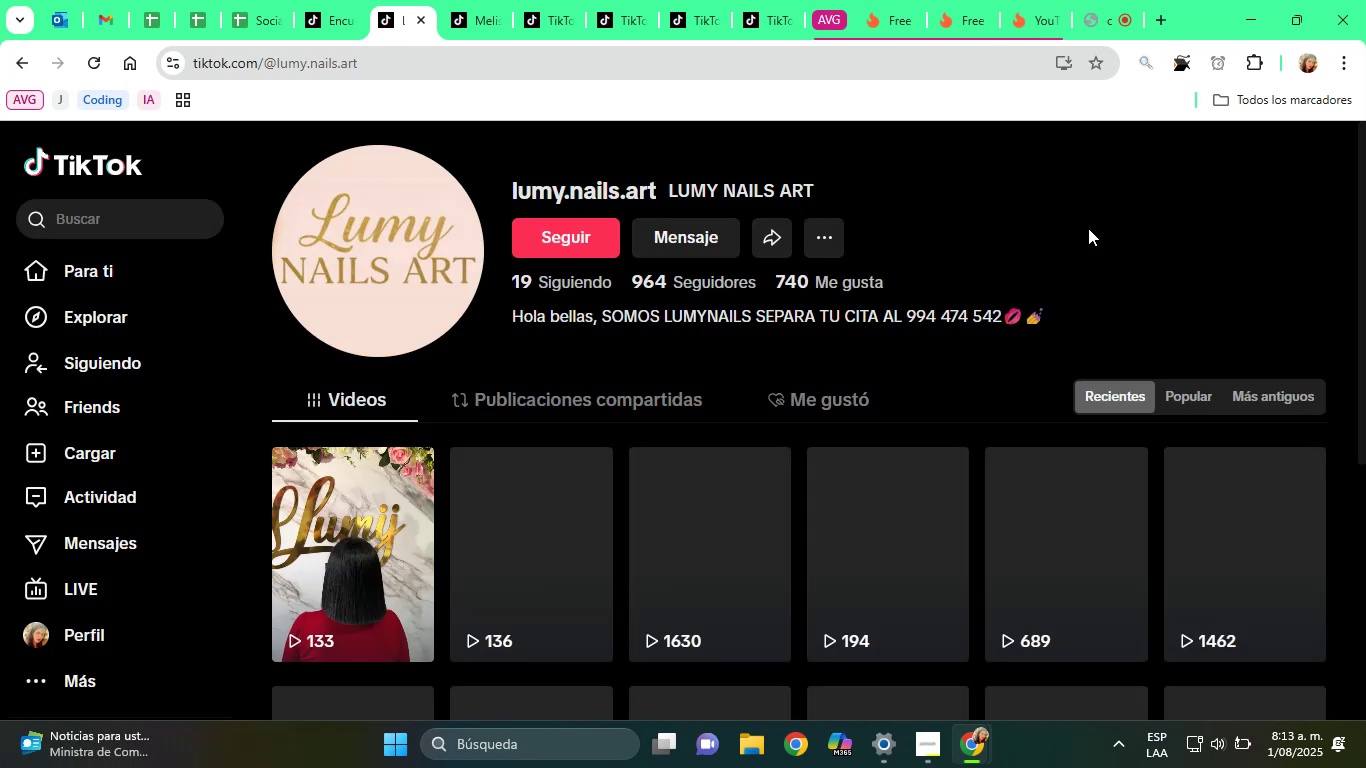 
scroll: coordinate [817, 426], scroll_direction: down, amount: 4.0
 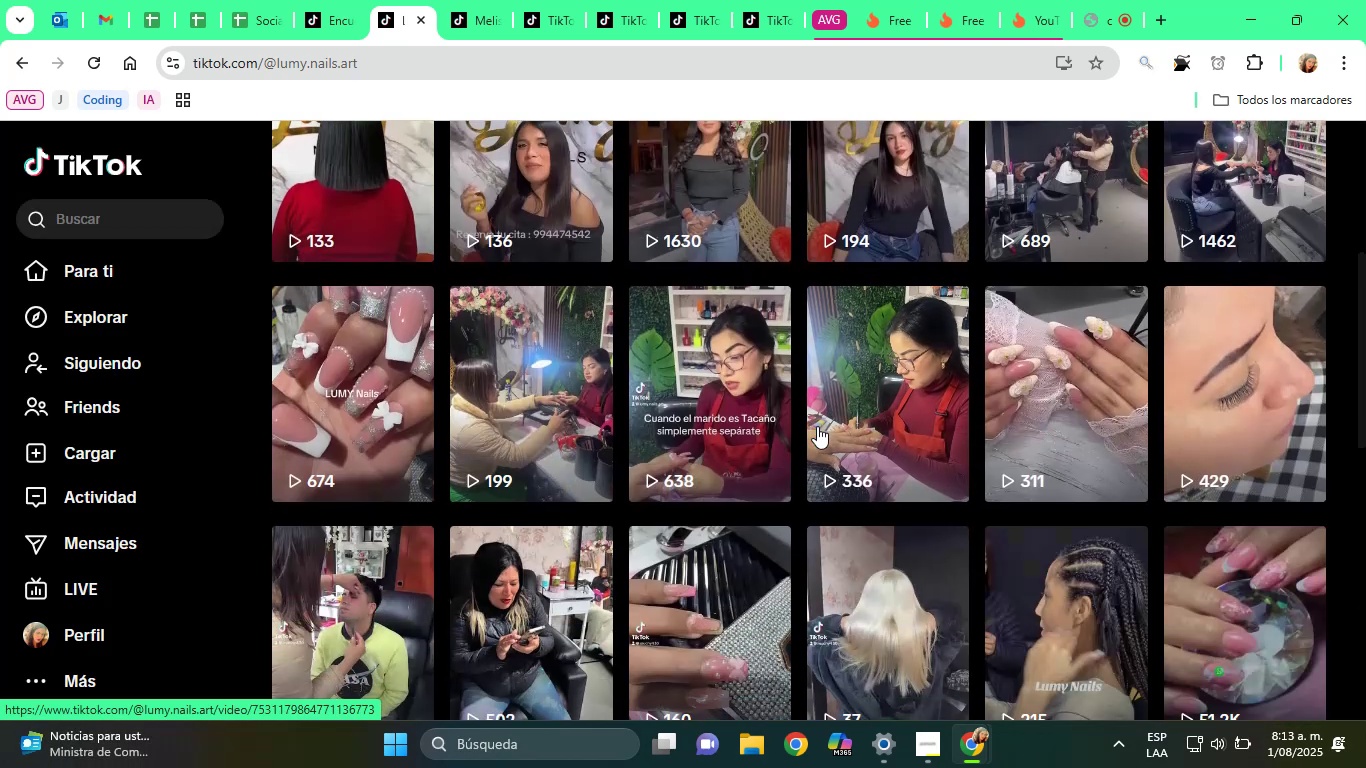 
scroll: coordinate [779, 434], scroll_direction: up, amount: 6.0
 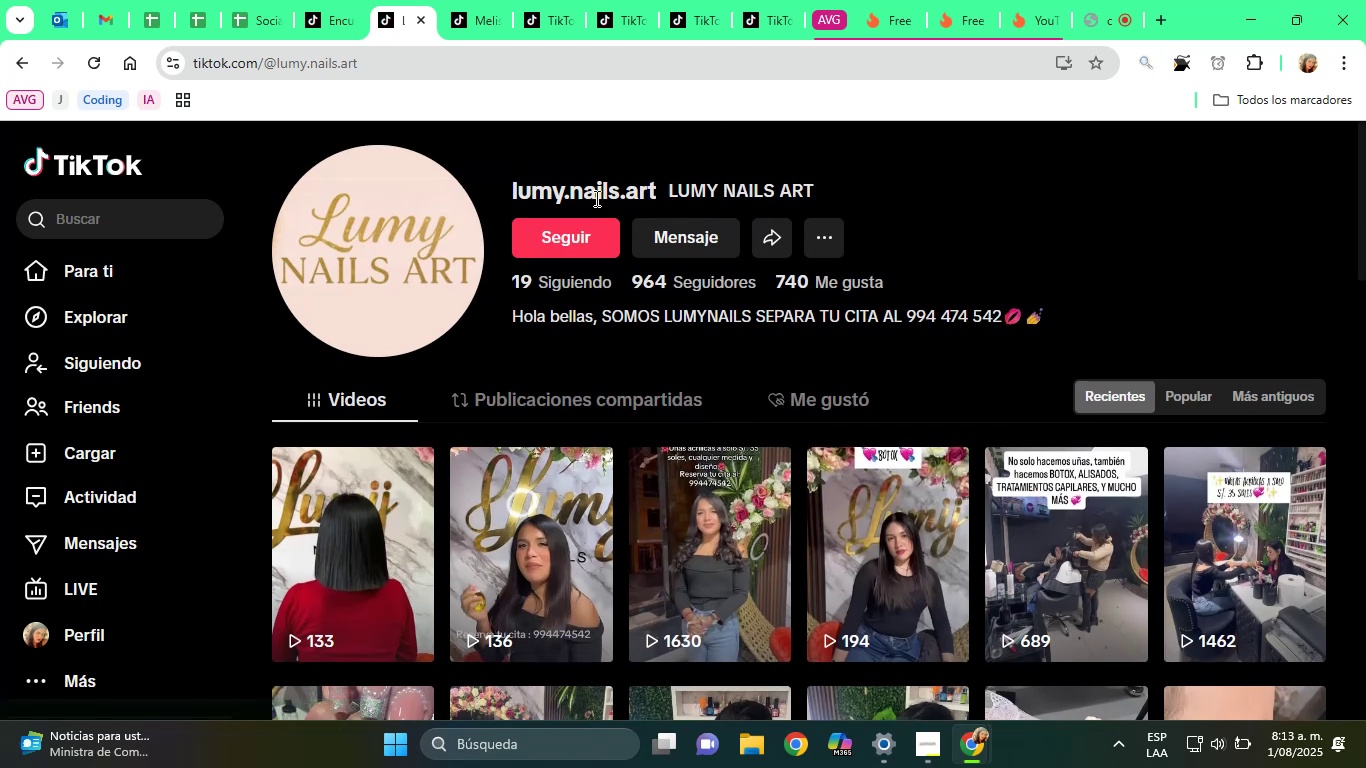 
double_click([593, 190])
 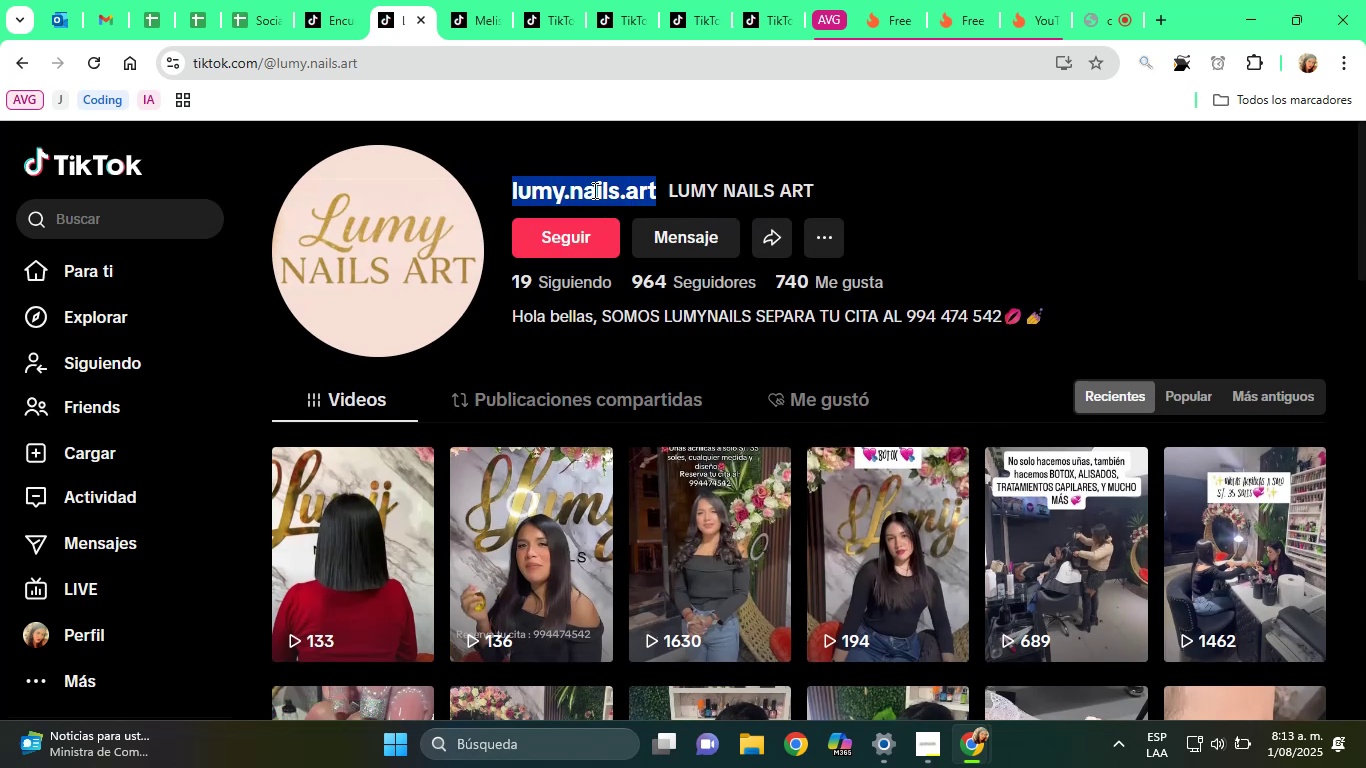 
triple_click([593, 190])
 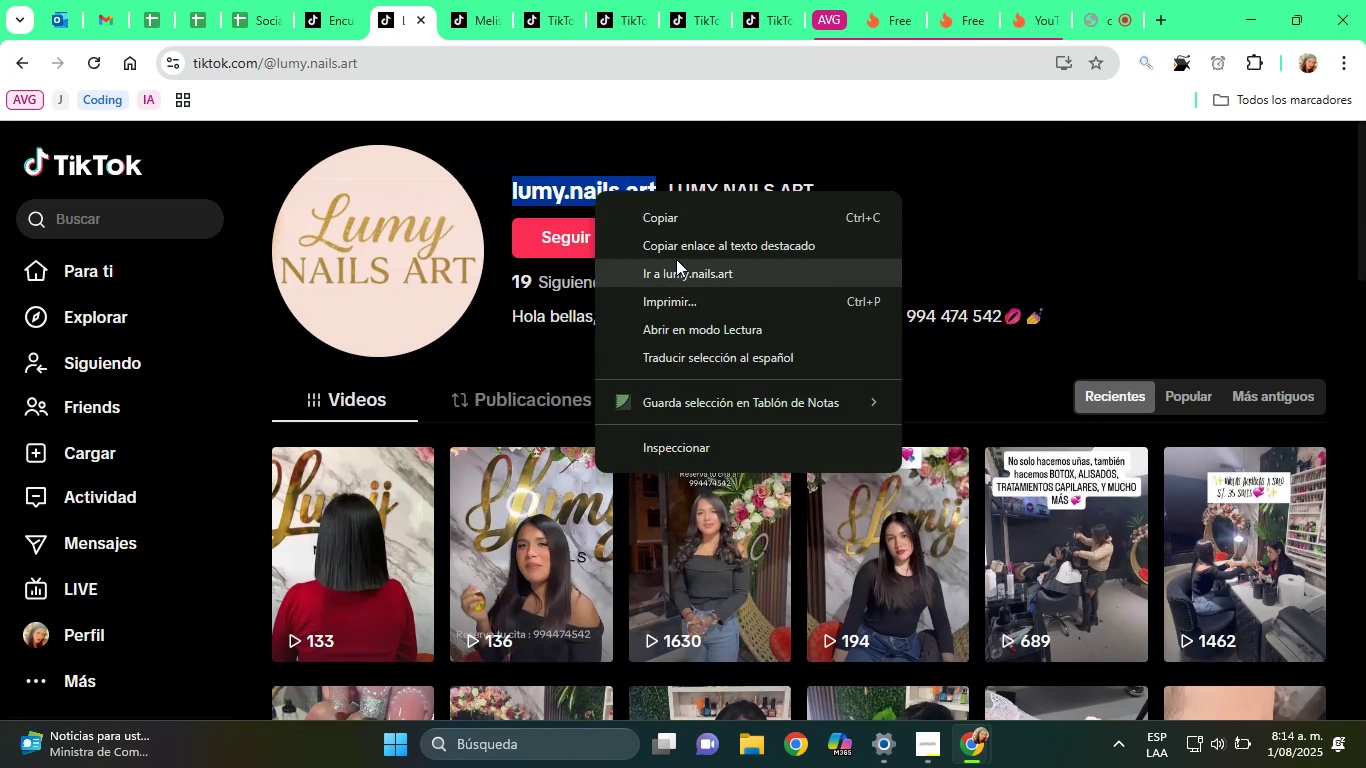 
double_click([689, 182])
 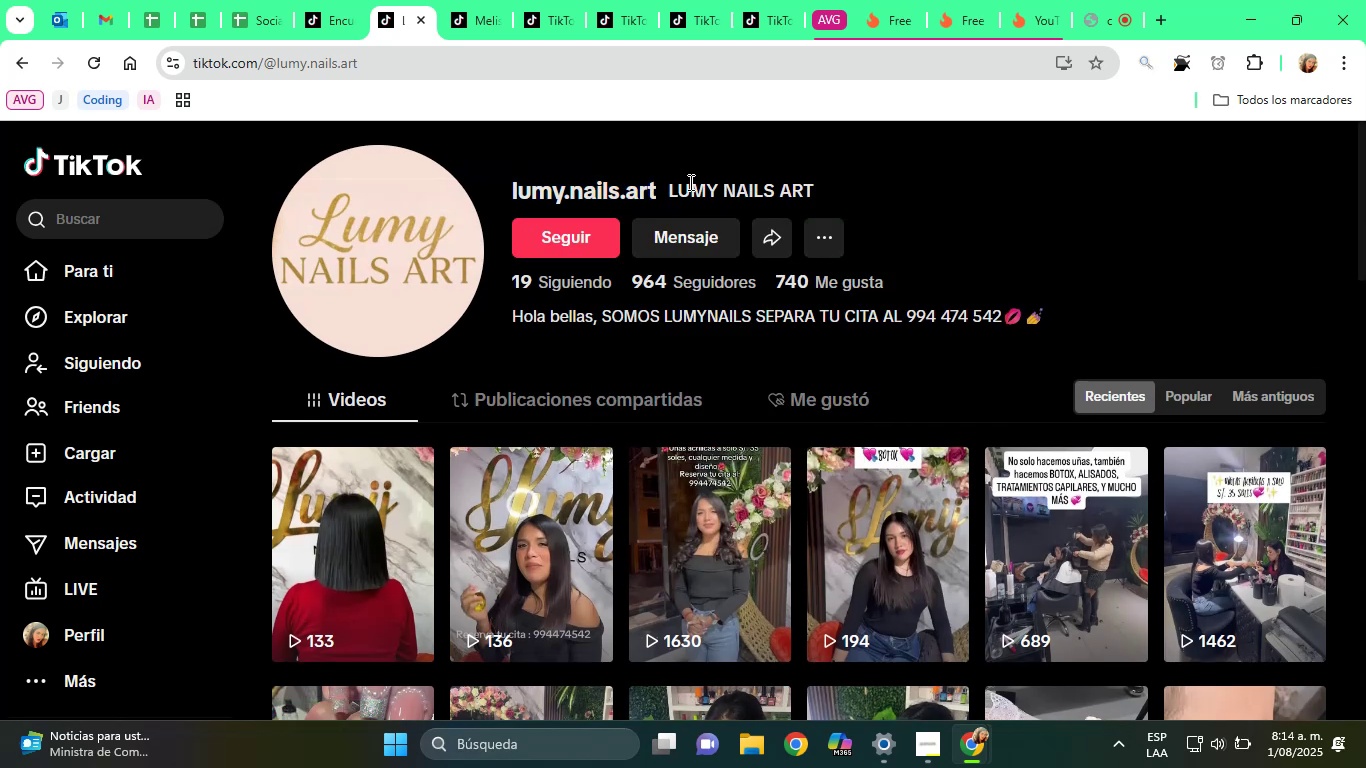 
triple_click([689, 182])
 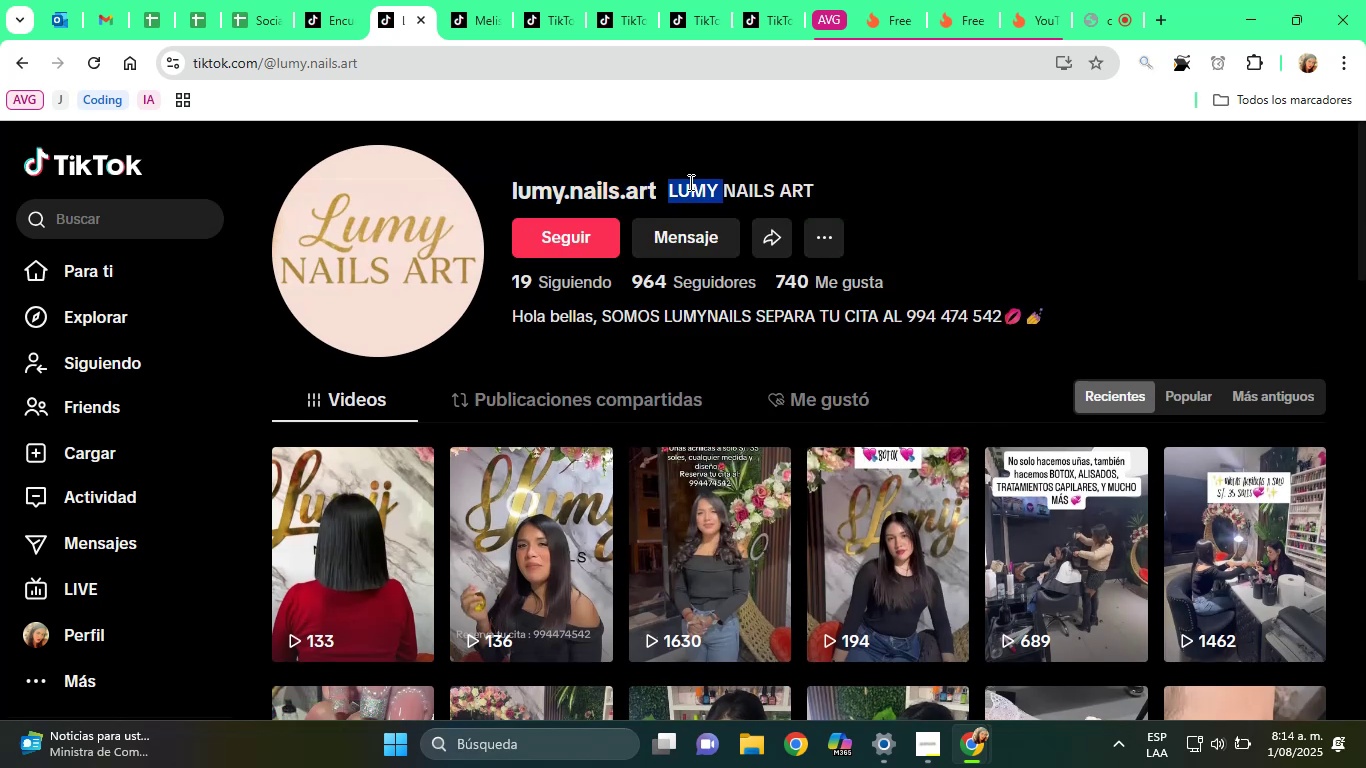 
triple_click([689, 182])
 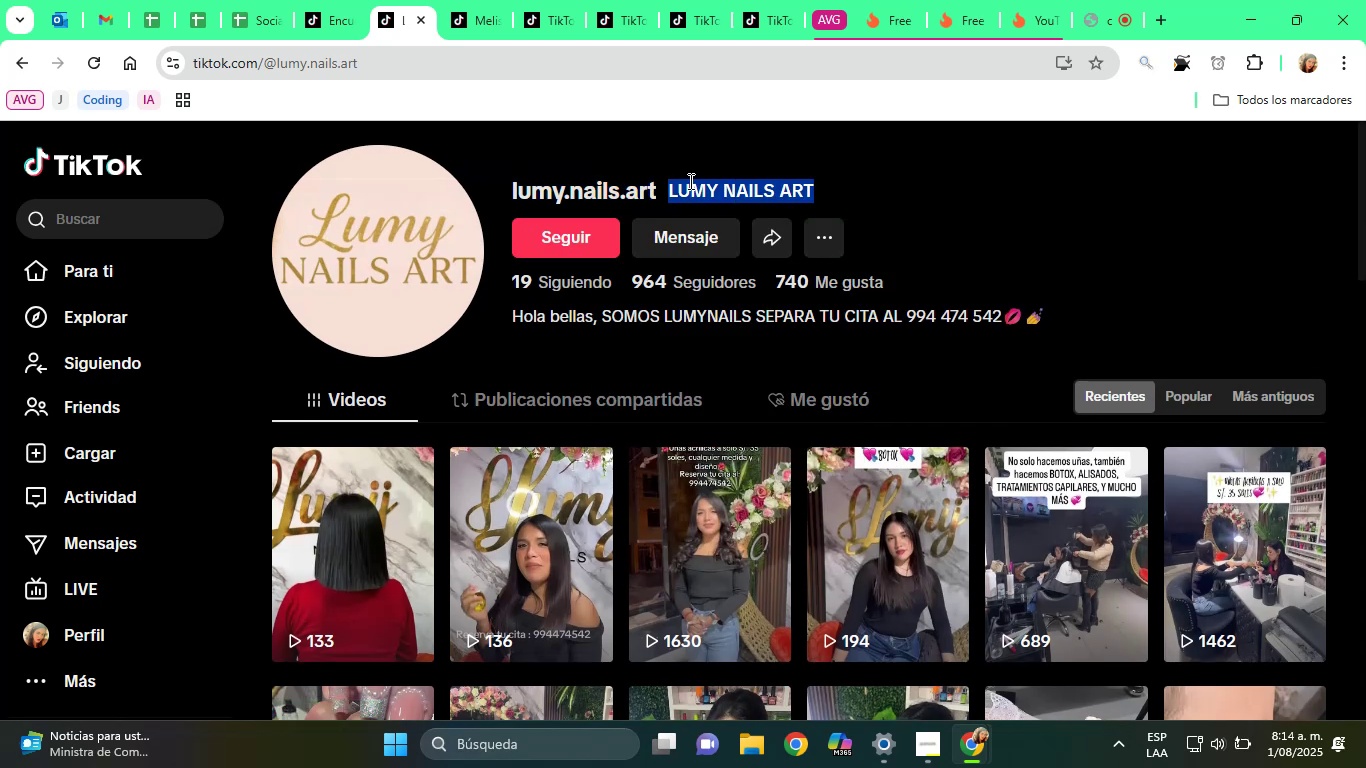 
right_click([689, 181])
 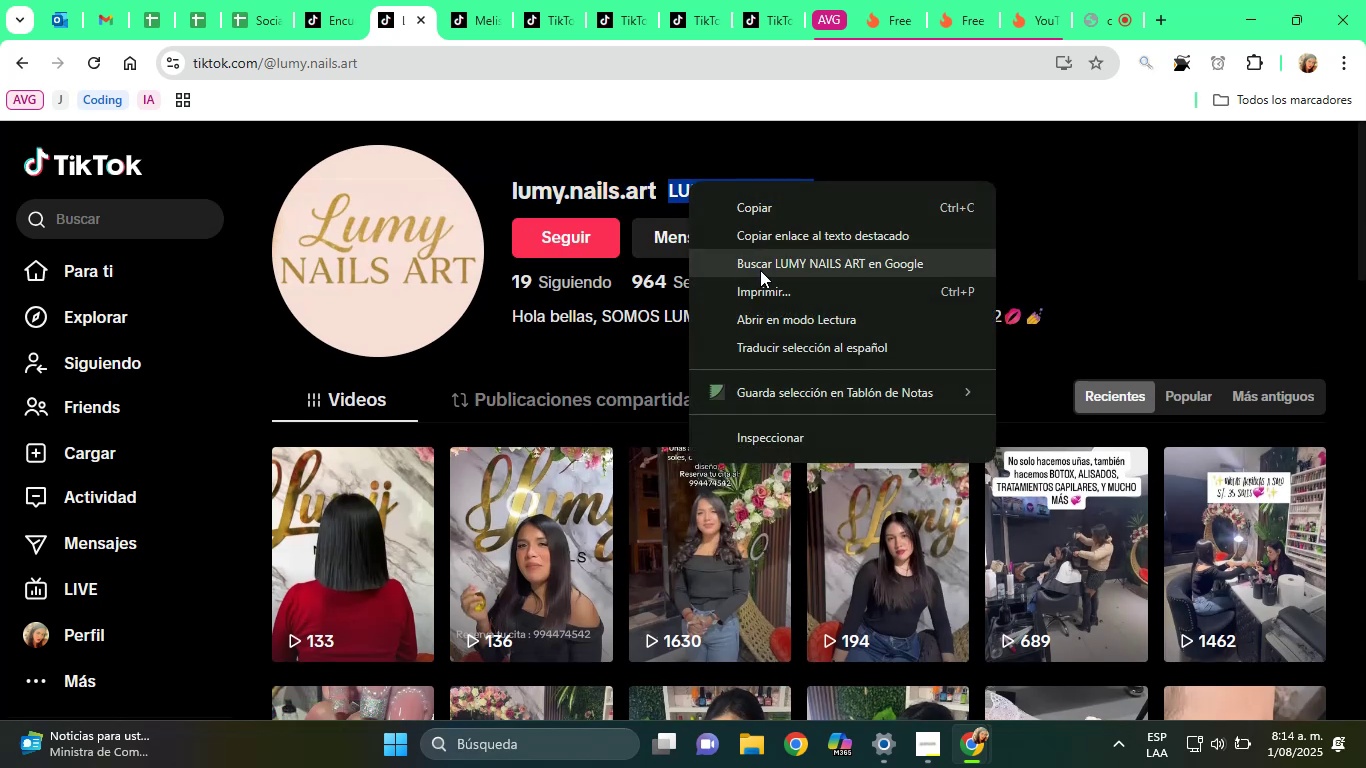 
left_click([760, 270])
 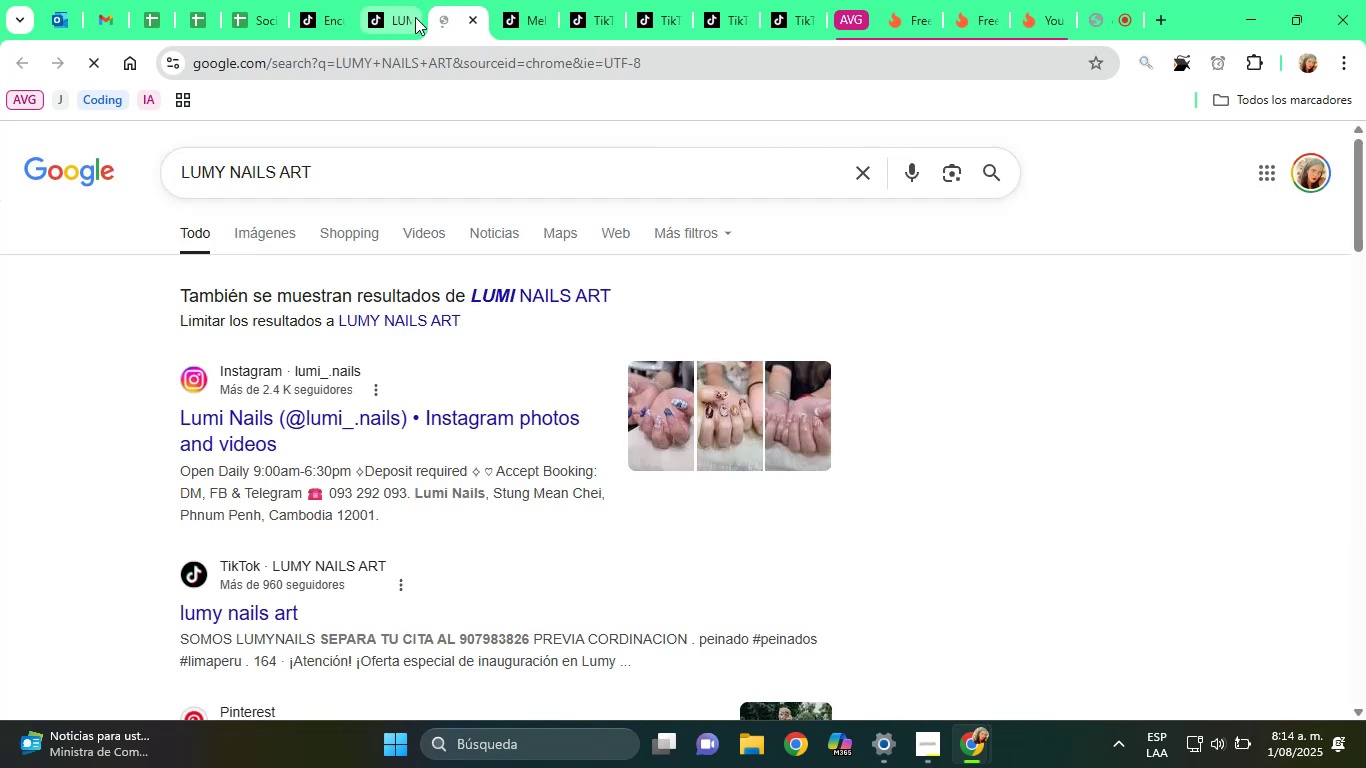 
left_click([402, 16])
 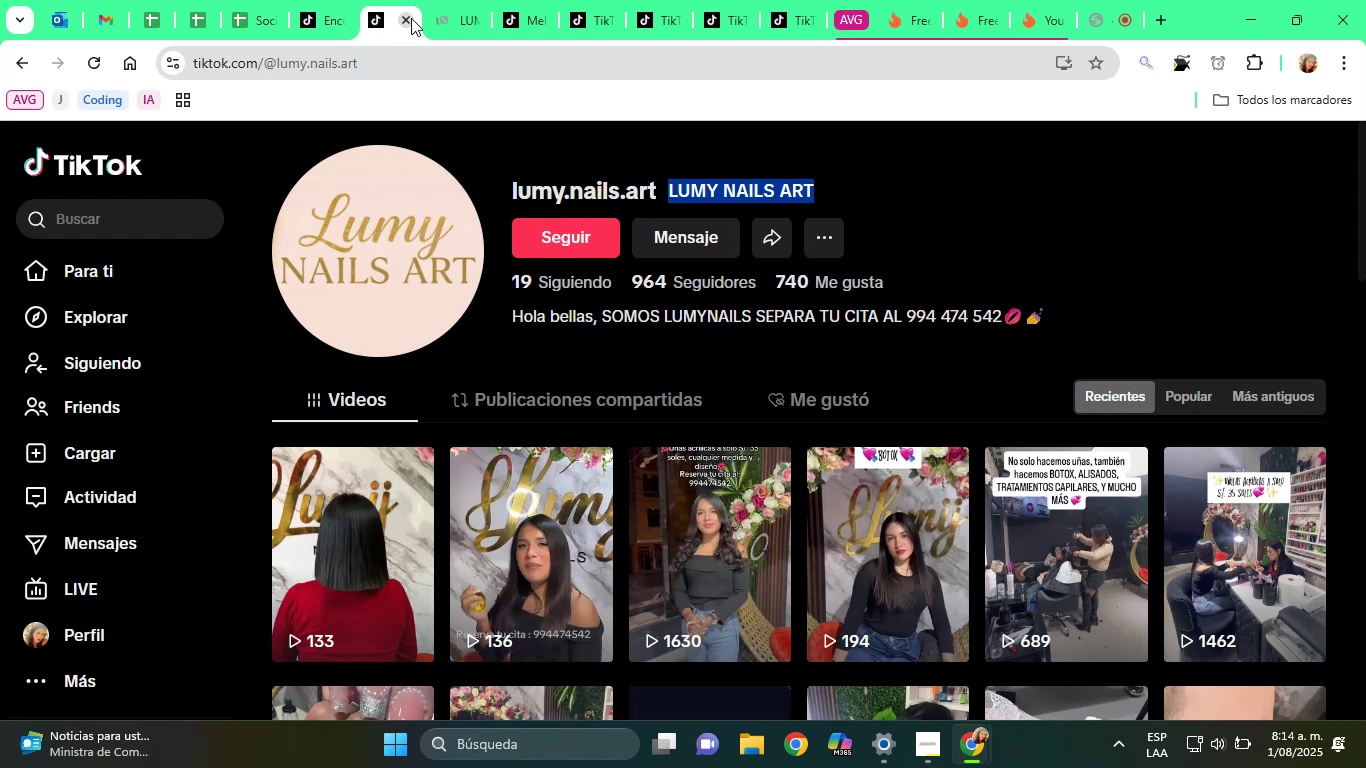 
wait(9.59)
 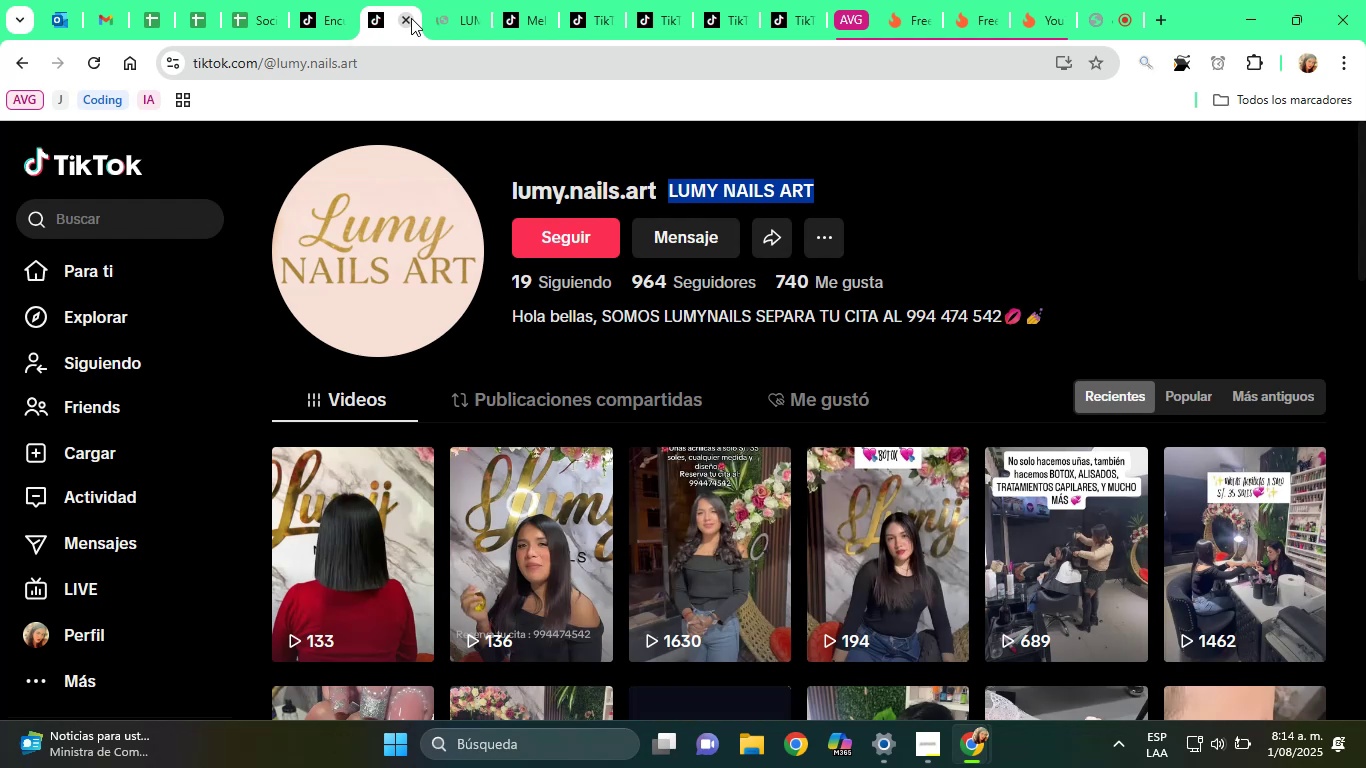 
left_click([411, 18])
 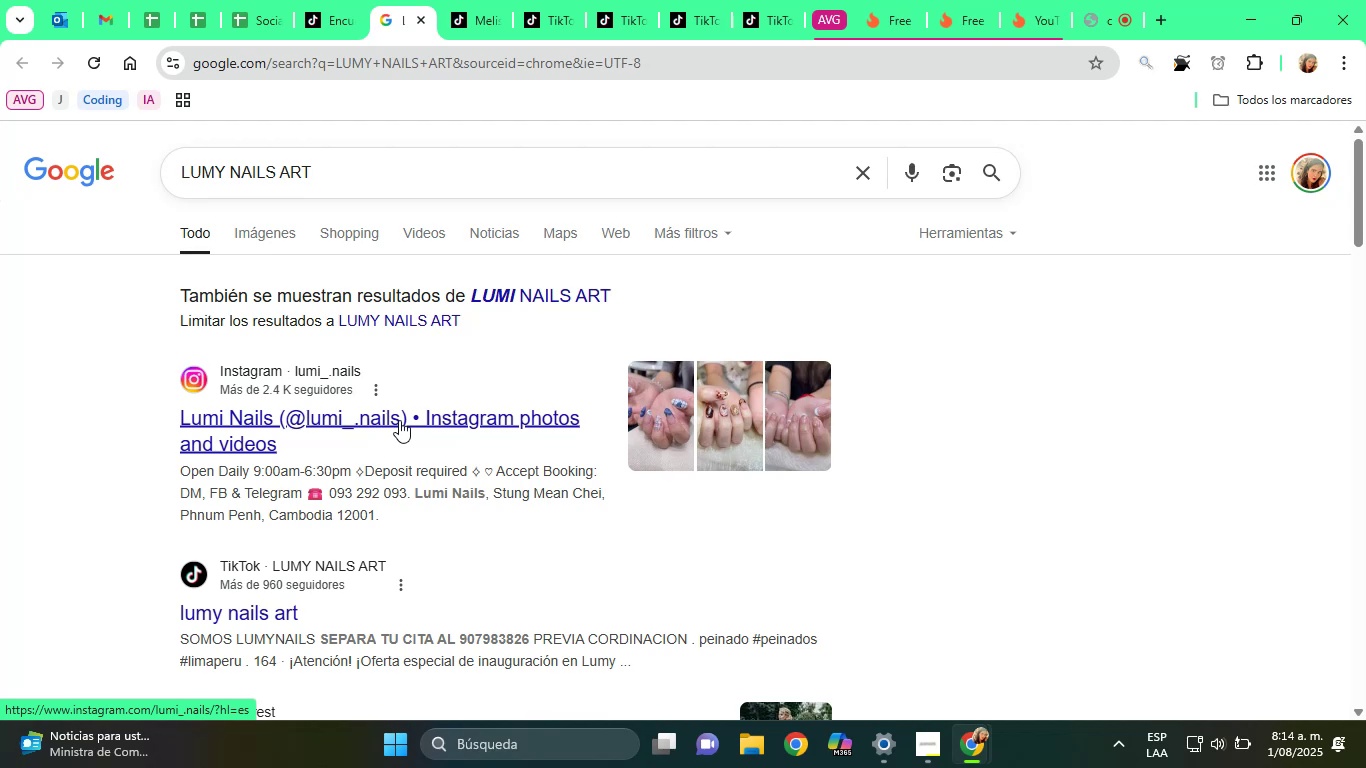 
wait(8.1)
 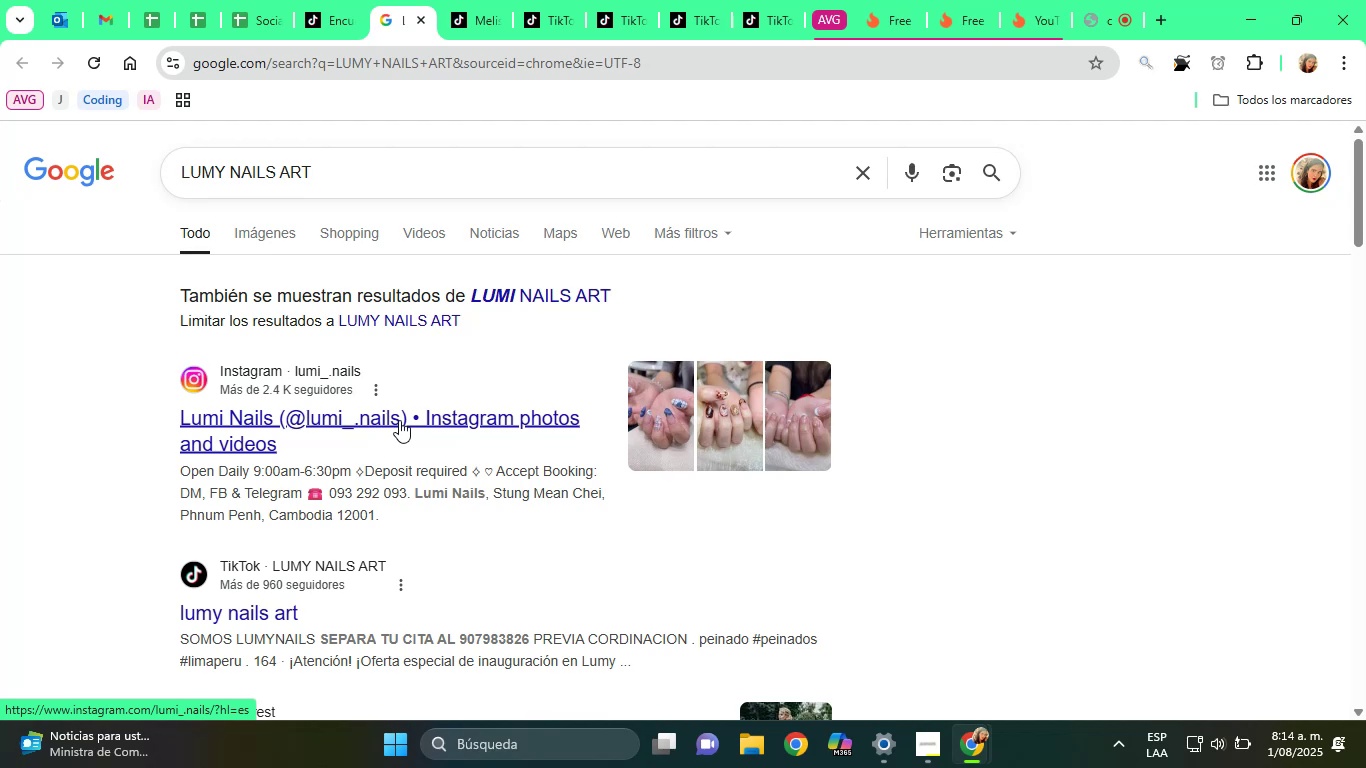 
scroll: coordinate [396, 438], scroll_direction: down, amount: 3.0
 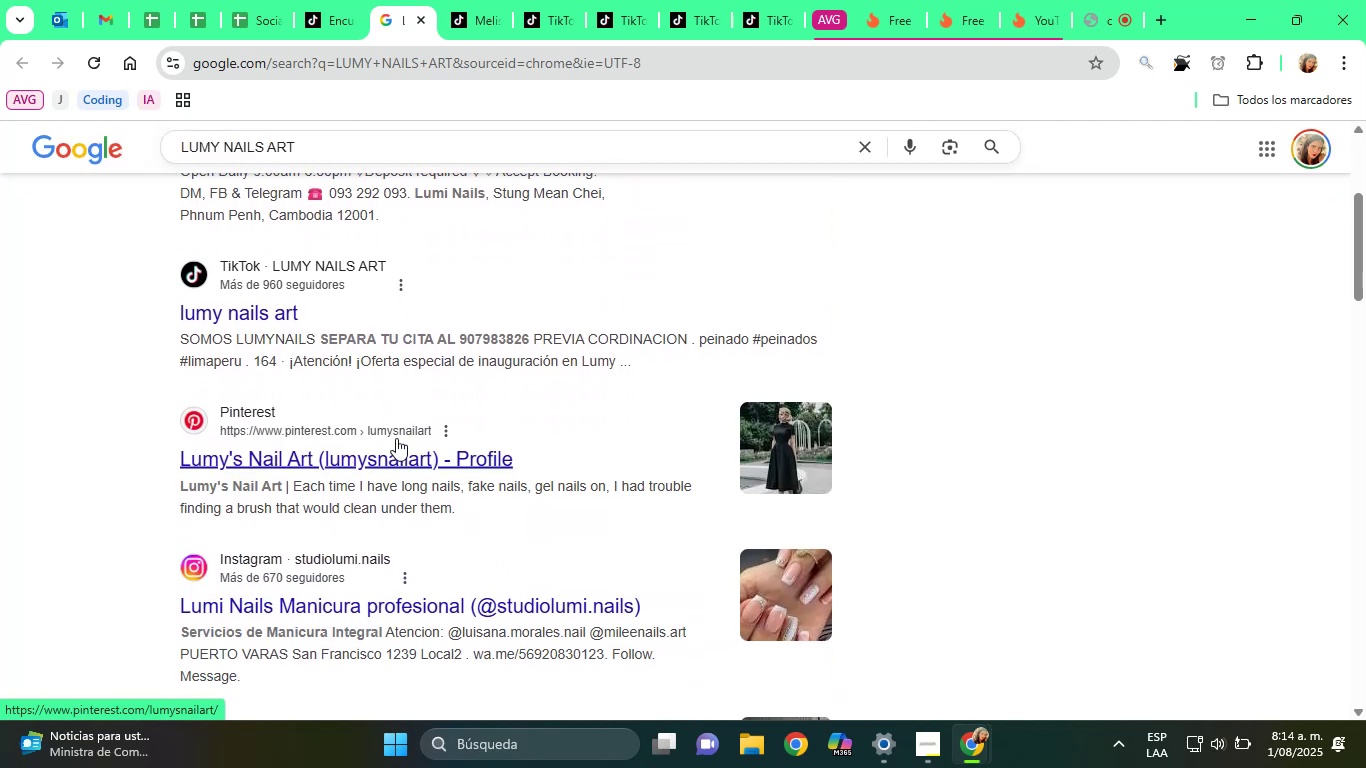 
scroll: coordinate [396, 438], scroll_direction: up, amount: 1.0
 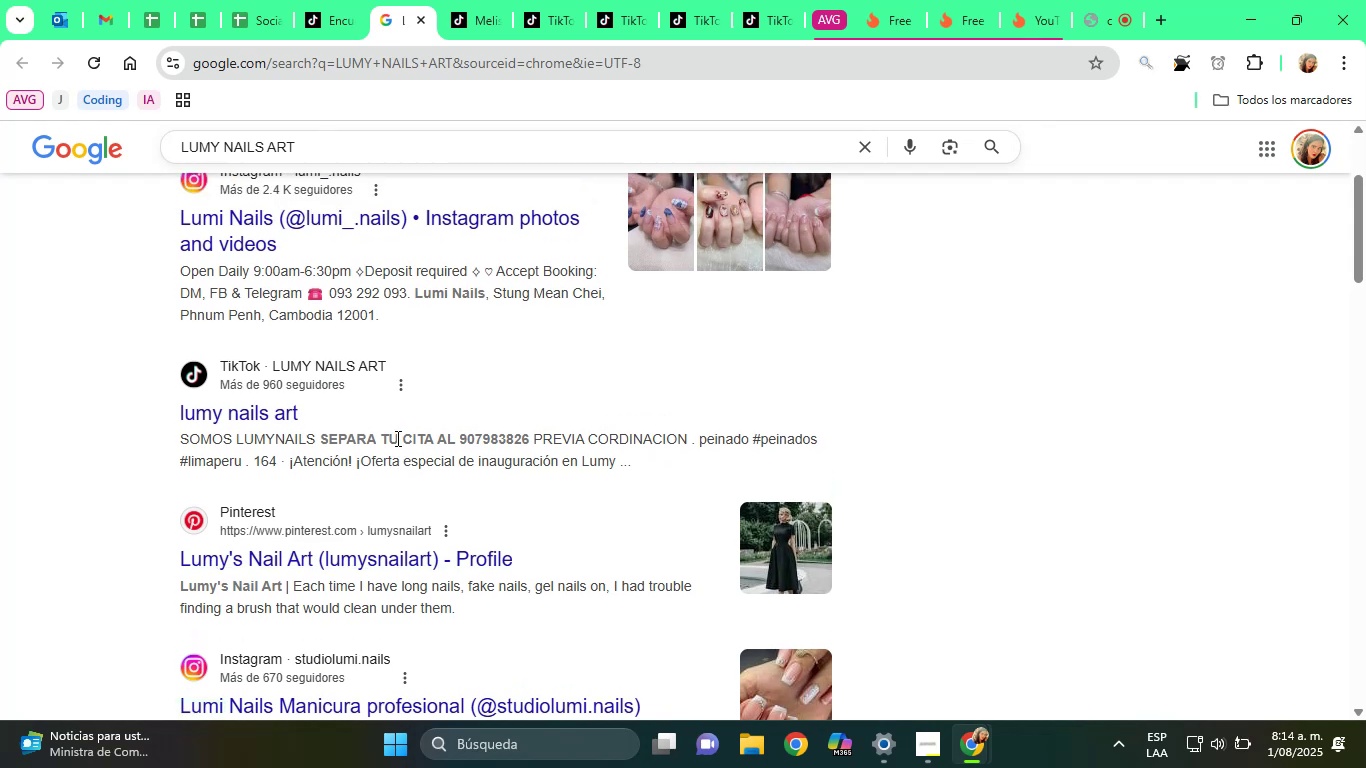 
wait(5.33)
 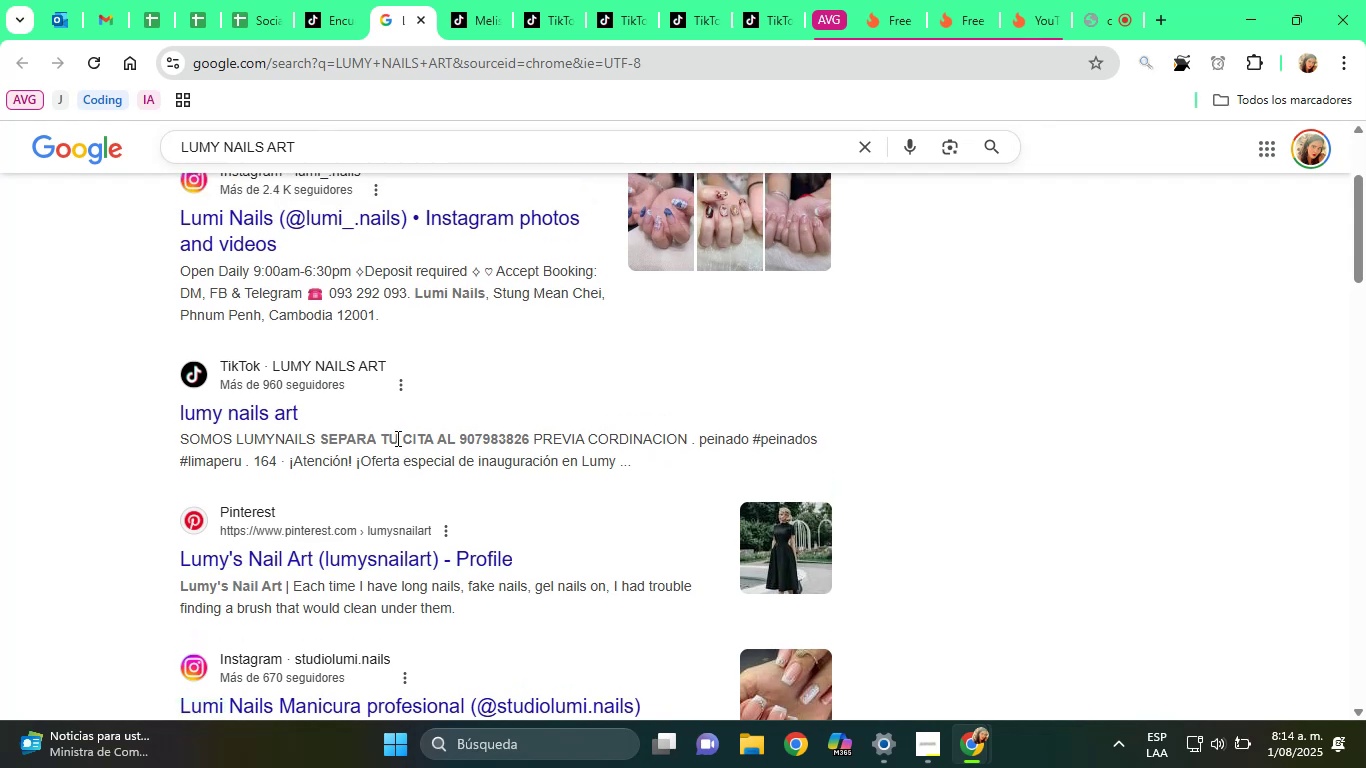 
left_click([426, 23])
 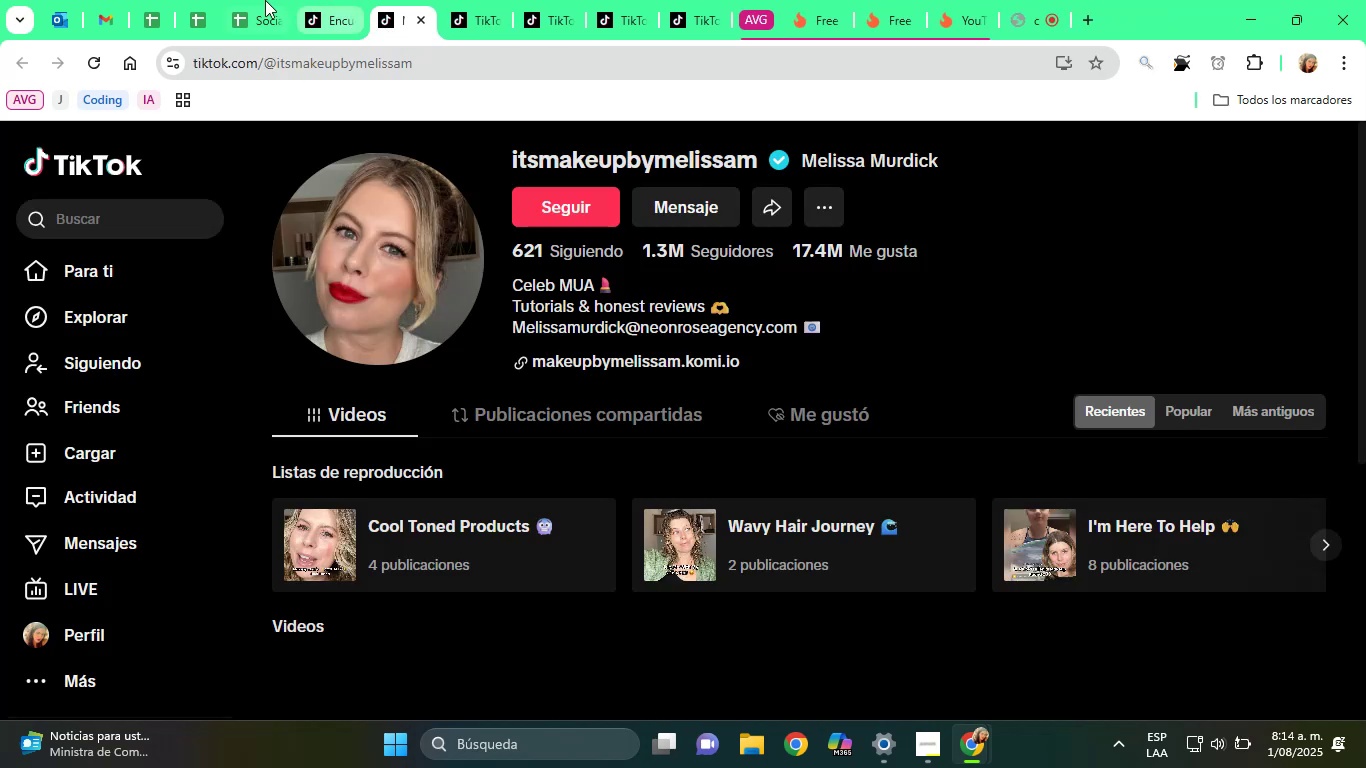 
left_click([264, 0])
 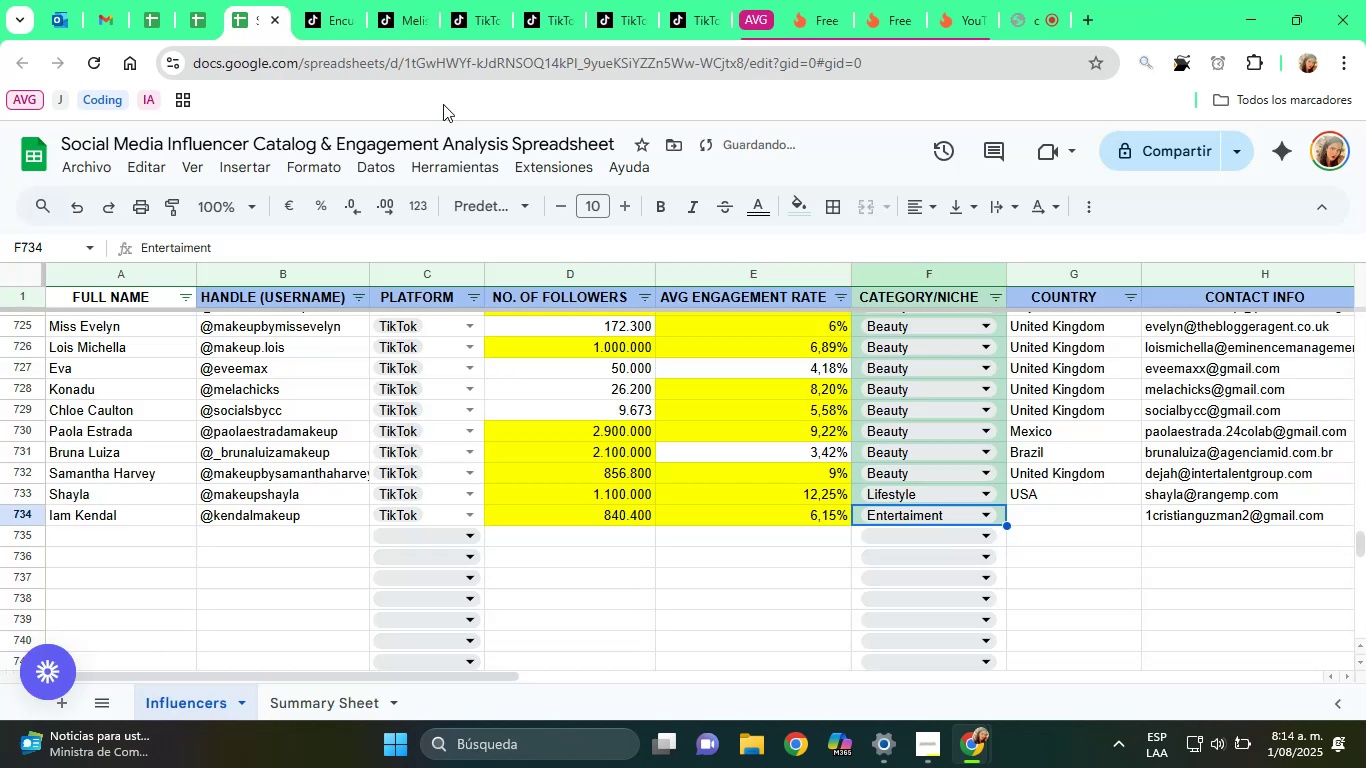 
key(ArrowRight)
 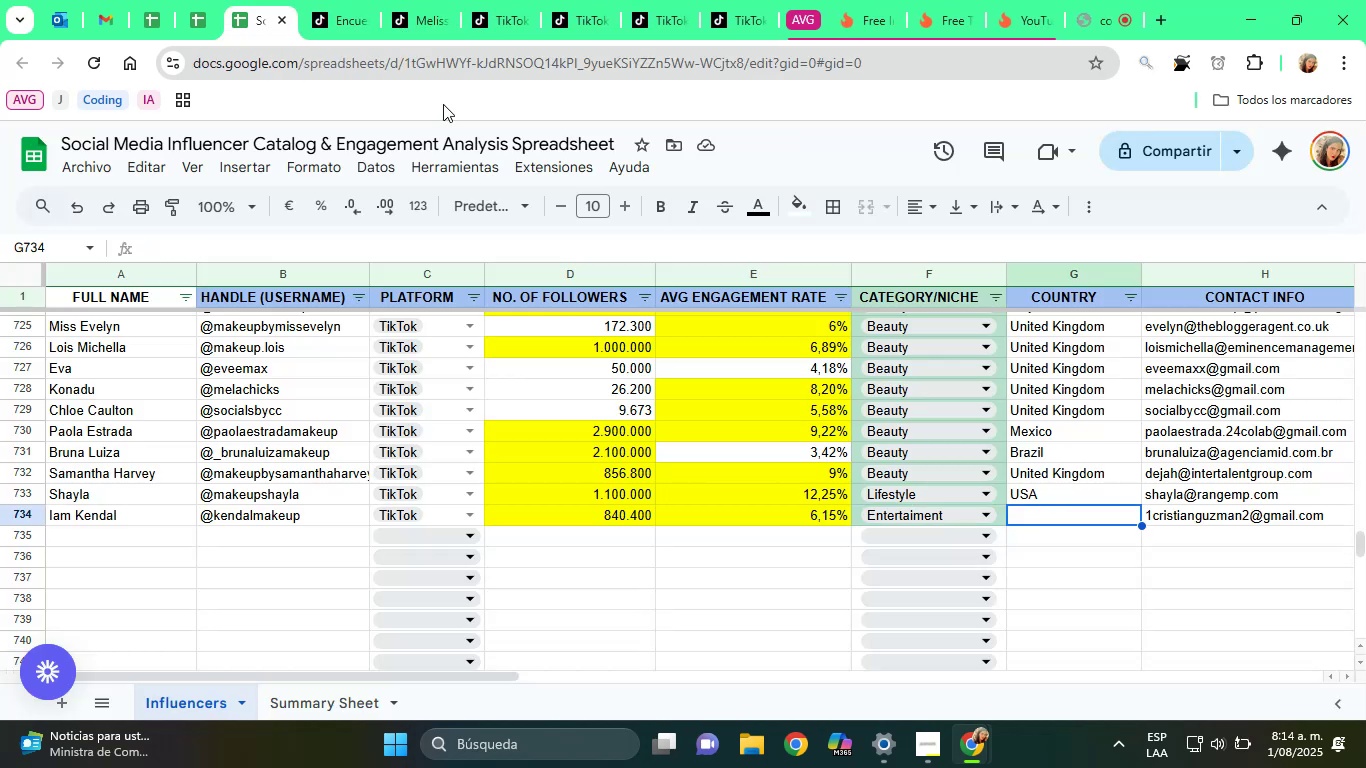 
type(peru)
key(Backspace)
key(Backspace)
key(Backspace)
key(Backspace)
type(Peru)
 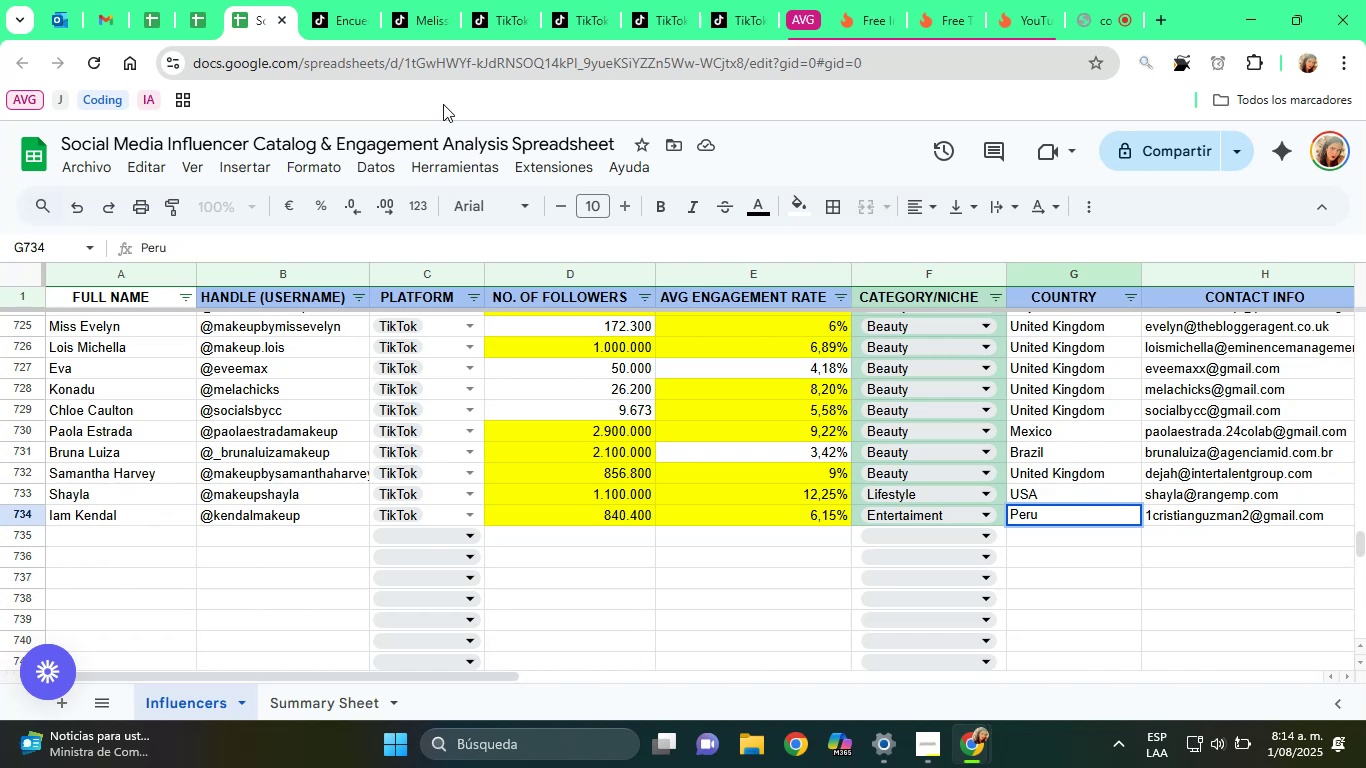 
key(ArrowDown)
 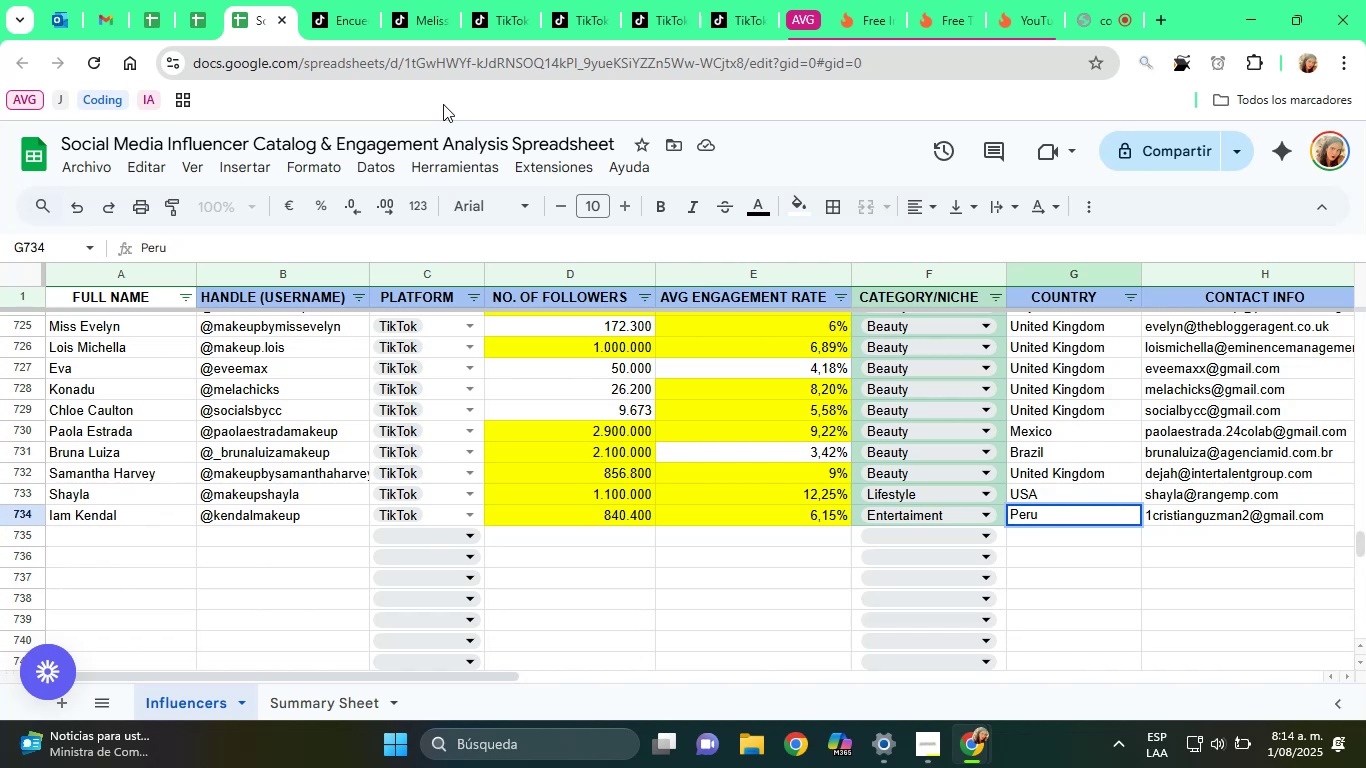 
key(ArrowUp)
 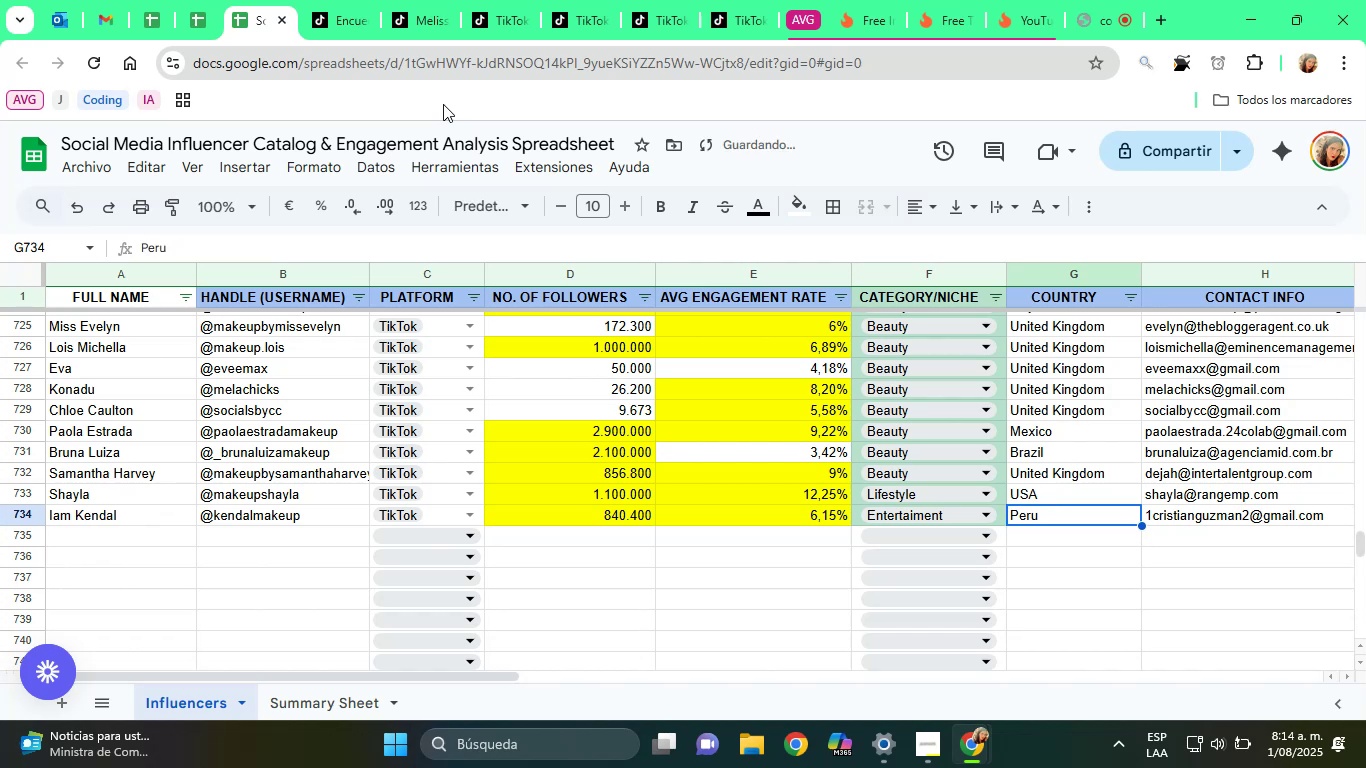 
key(ArrowRight)
 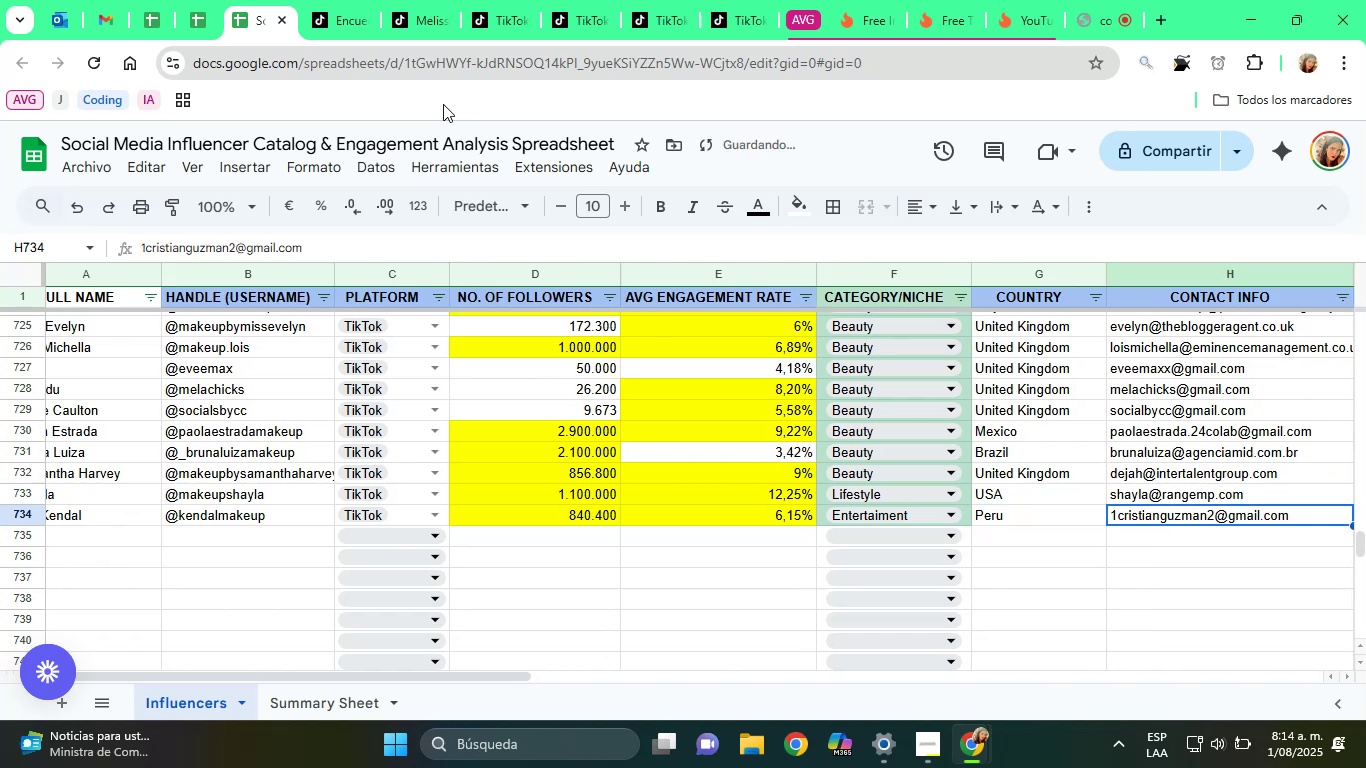 
key(ArrowRight)
 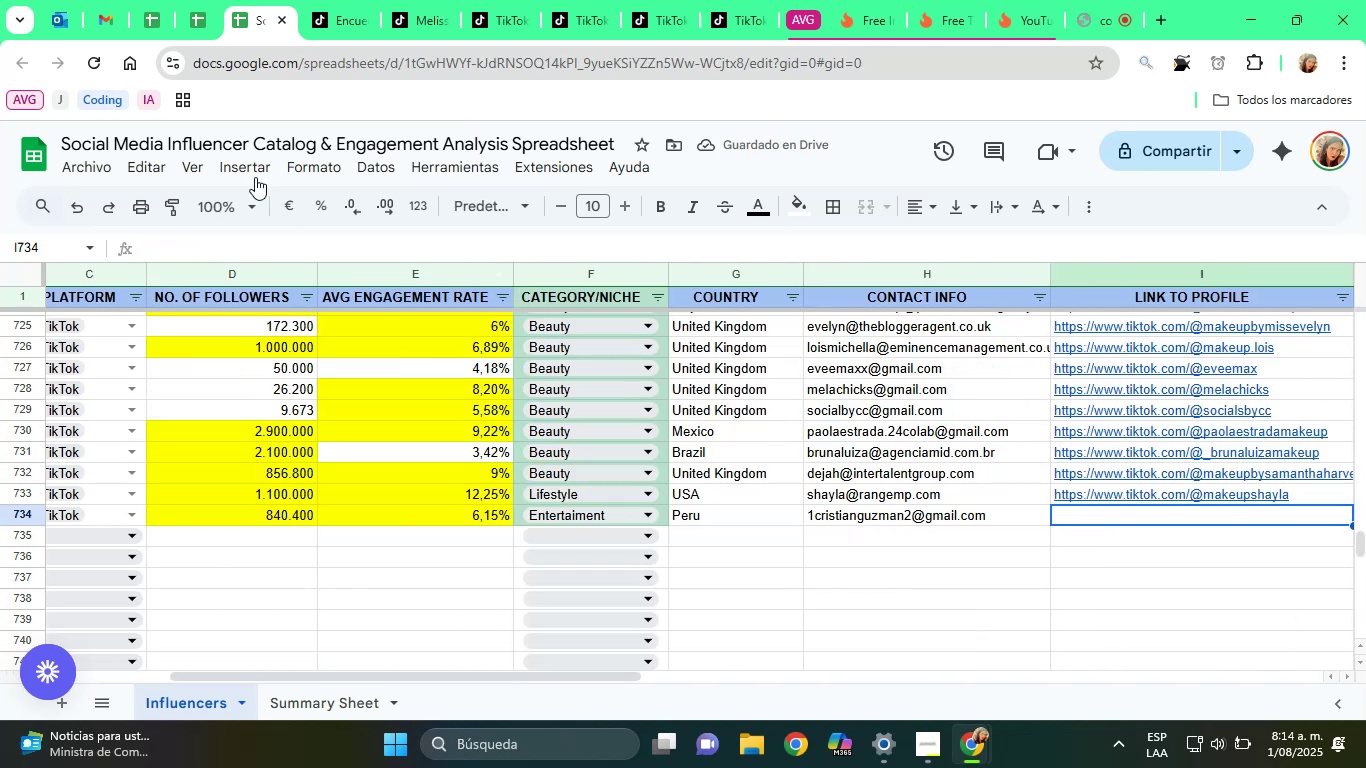 
left_click([13, 13])
 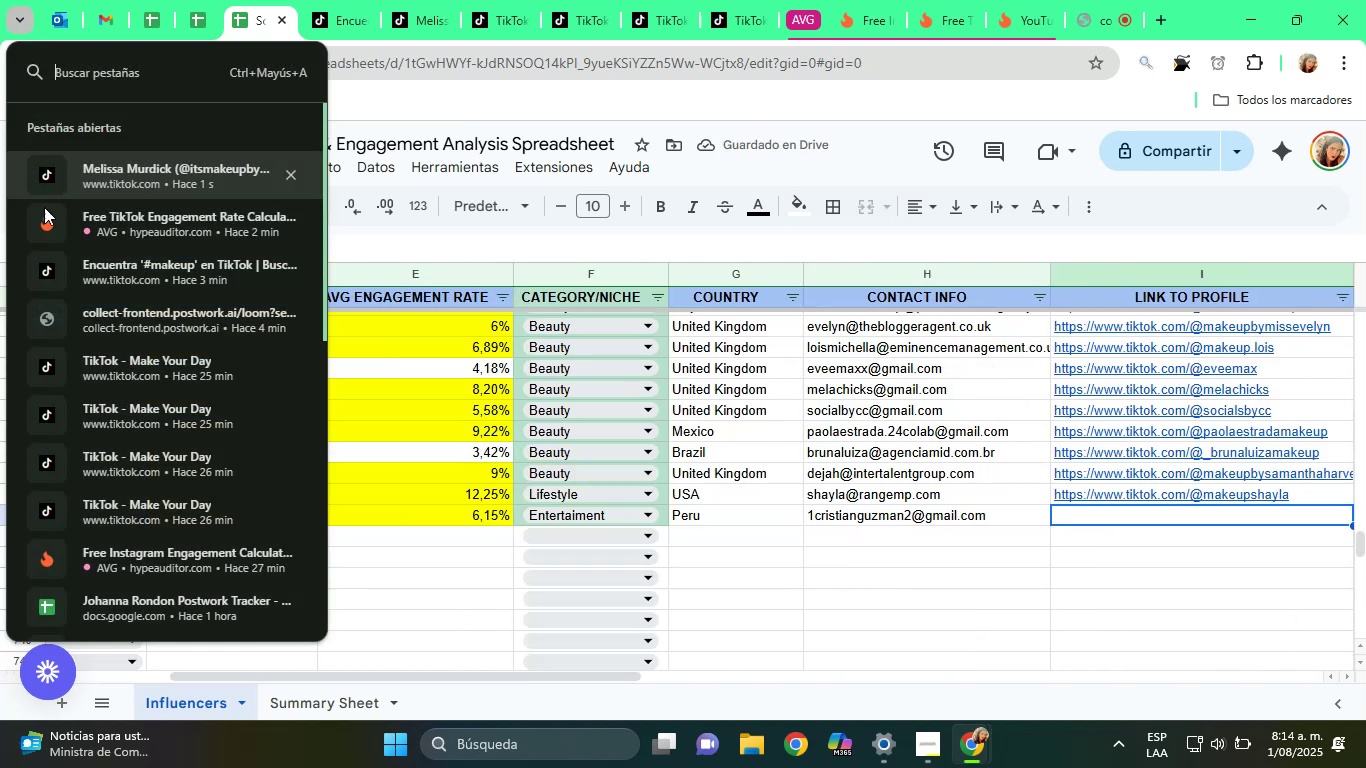 
scroll: coordinate [102, 403], scroll_direction: down, amount: 6.0
 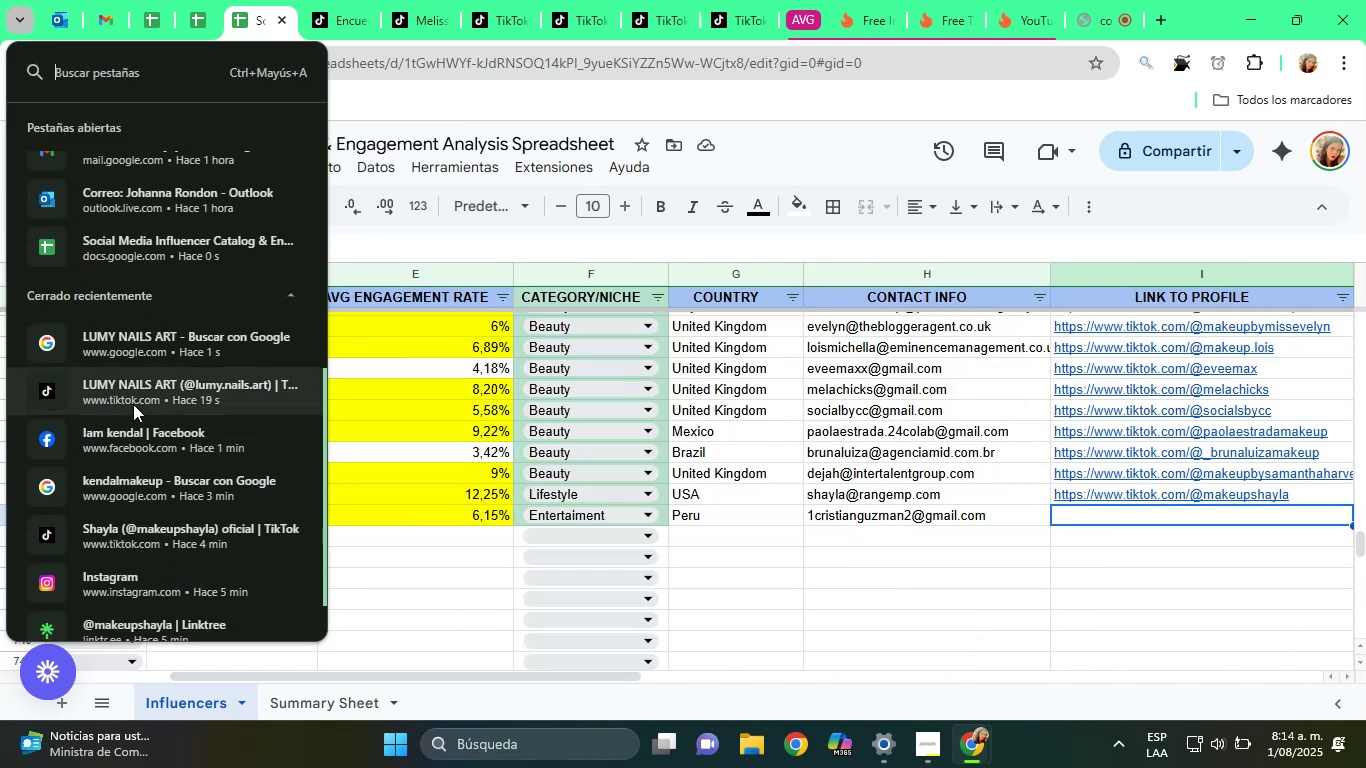 
left_click([133, 404])
 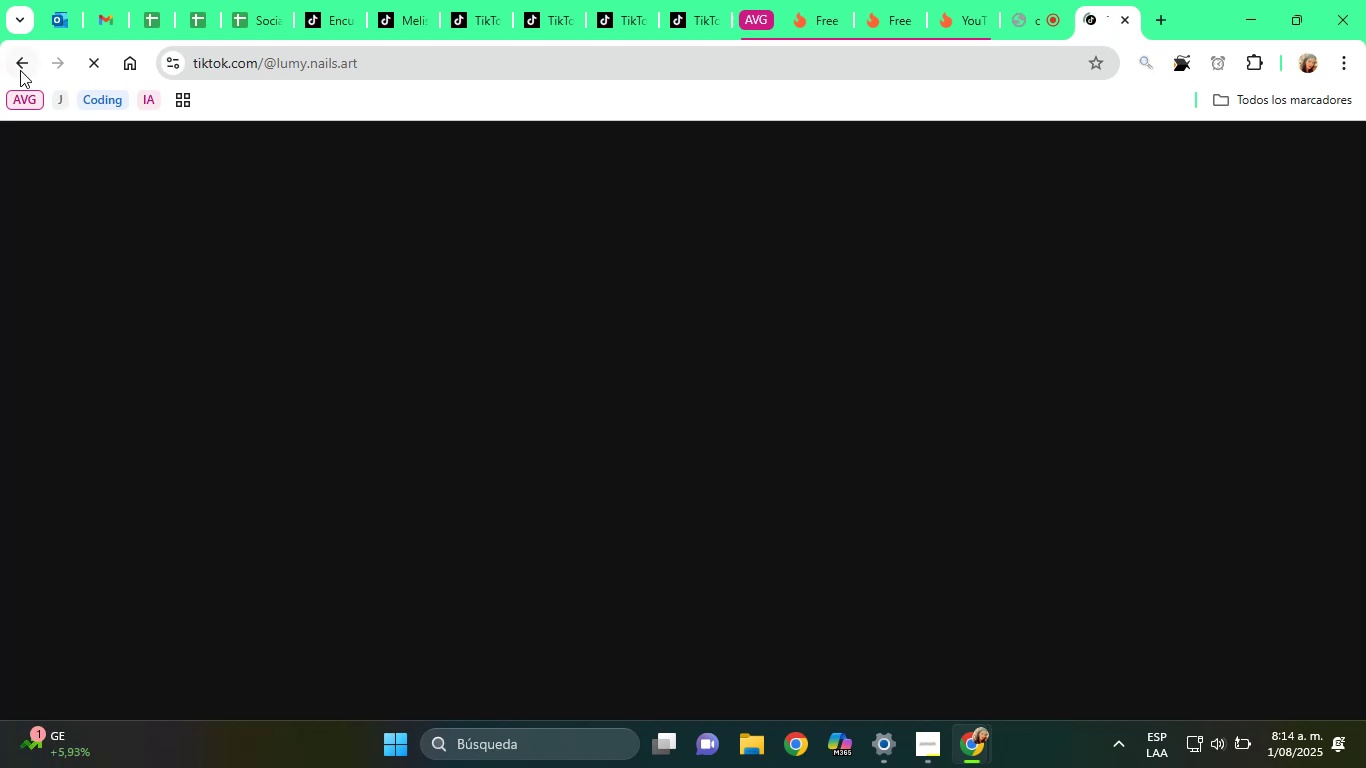 
left_click([14, 69])
 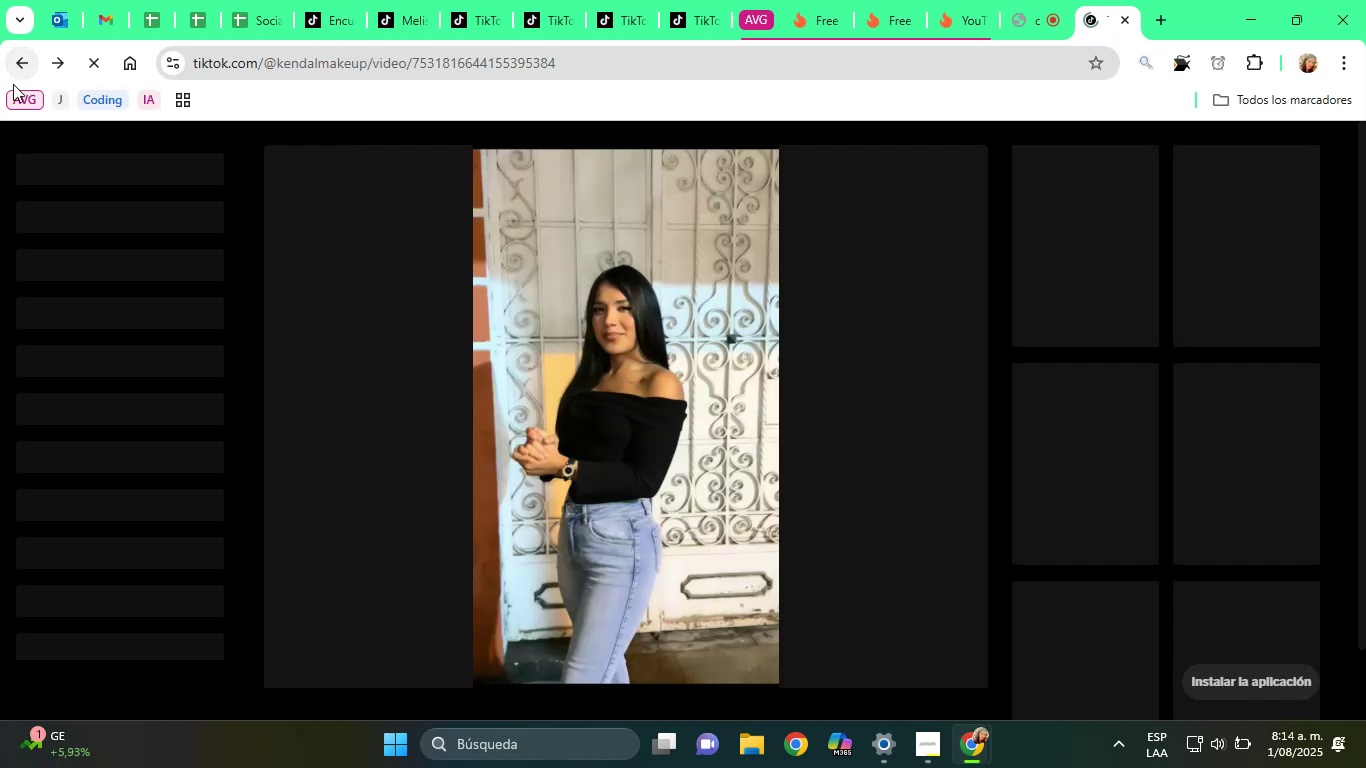 
wait(8.95)
 